 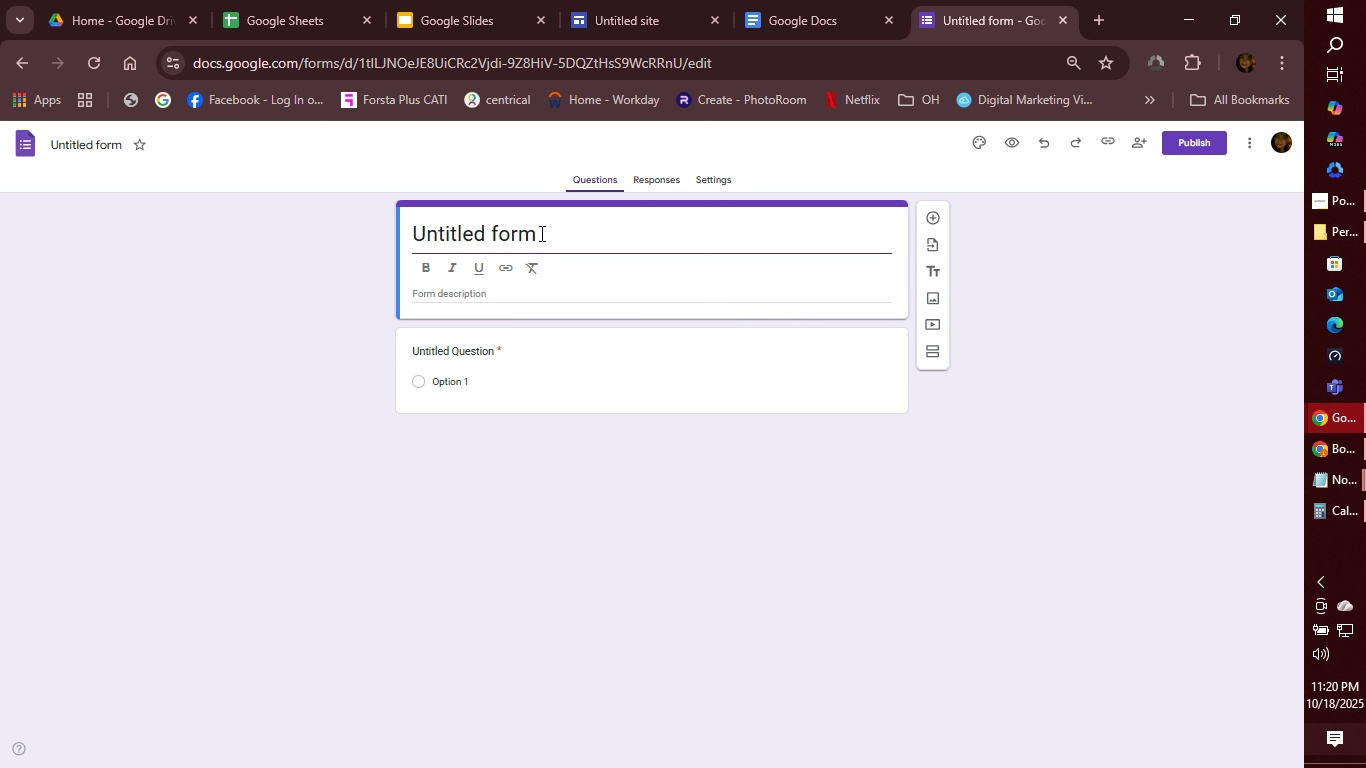 
left_click([540, 233])
 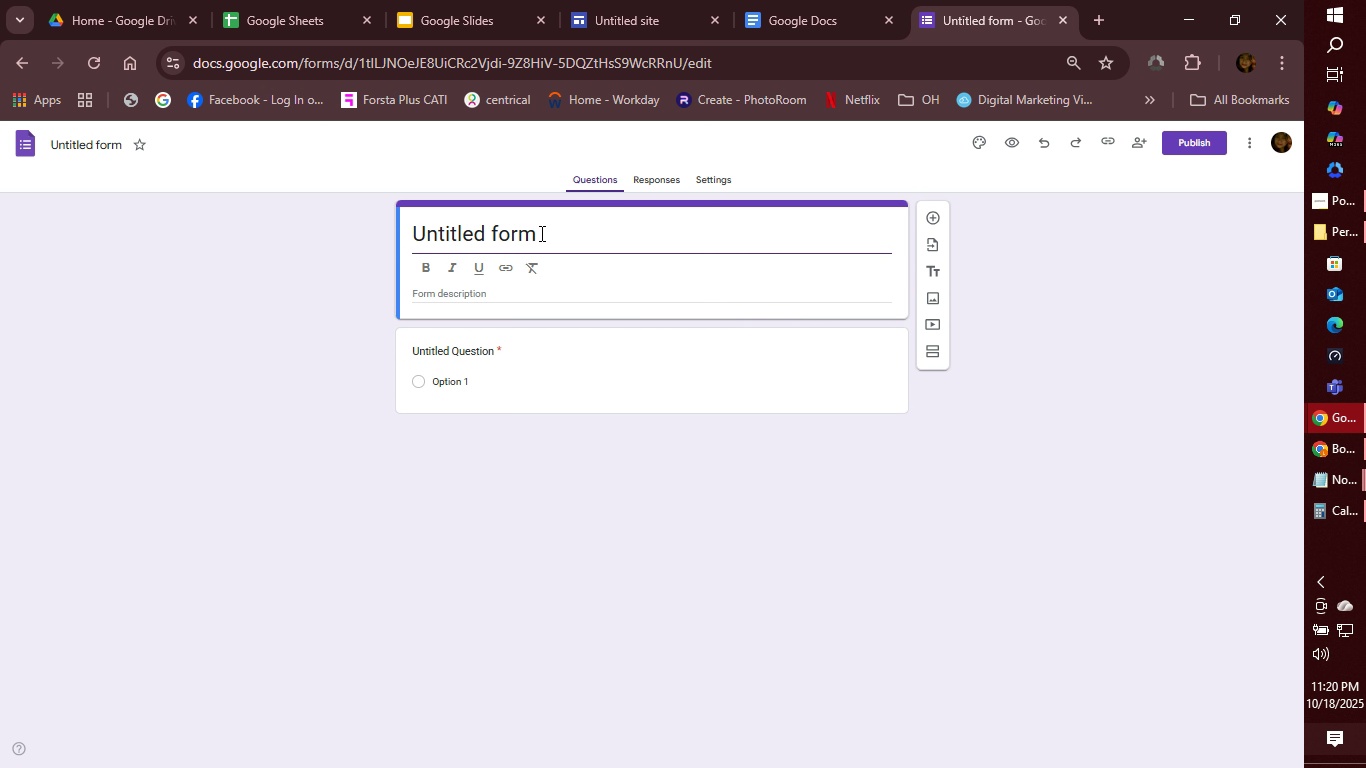 
left_click_drag(start_coordinate=[540, 233], to_coordinate=[347, 221])
 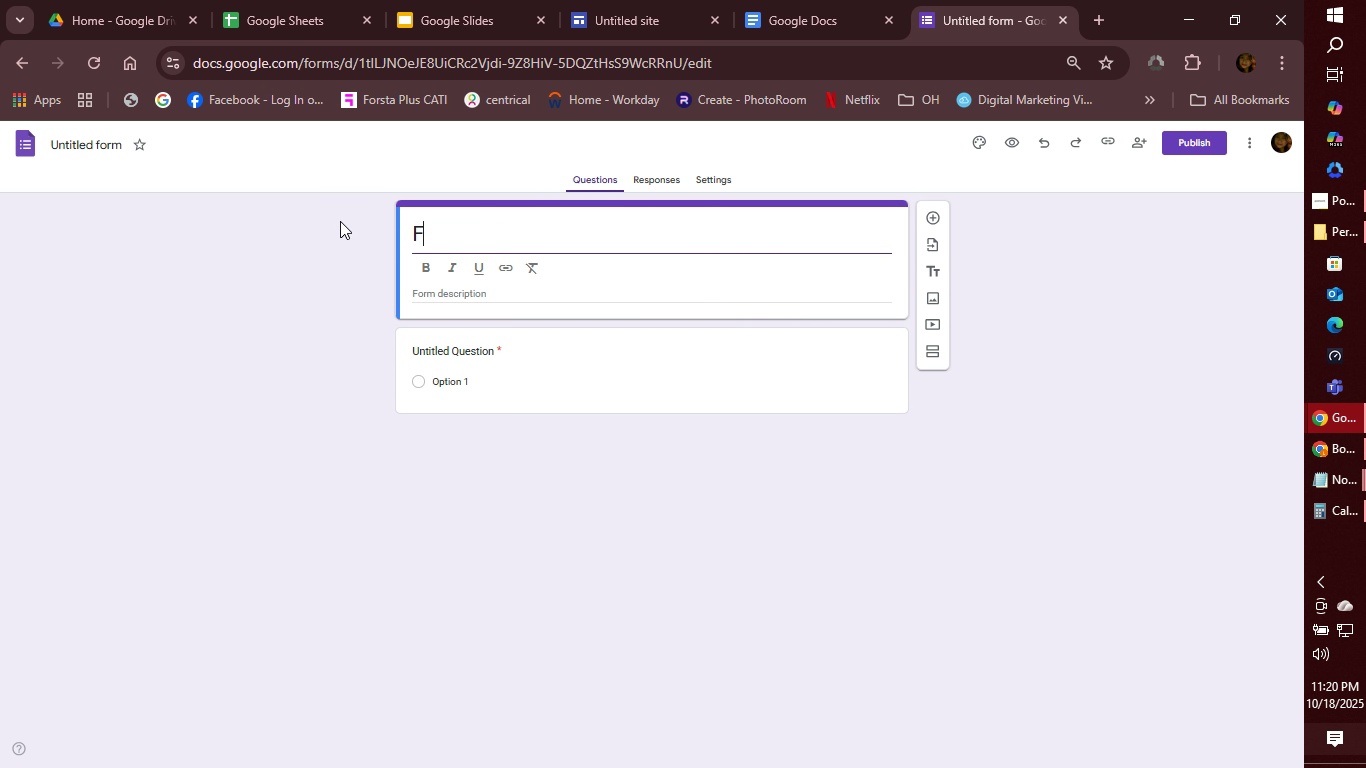 
type(Find yu)
key(Backspace)
type(our N)
key(Backspace)
key(Backspace)
key(Backspace)
key(Backspace)
key(Backspace)
key(Backspace)
type(Your Next Great Read - )
 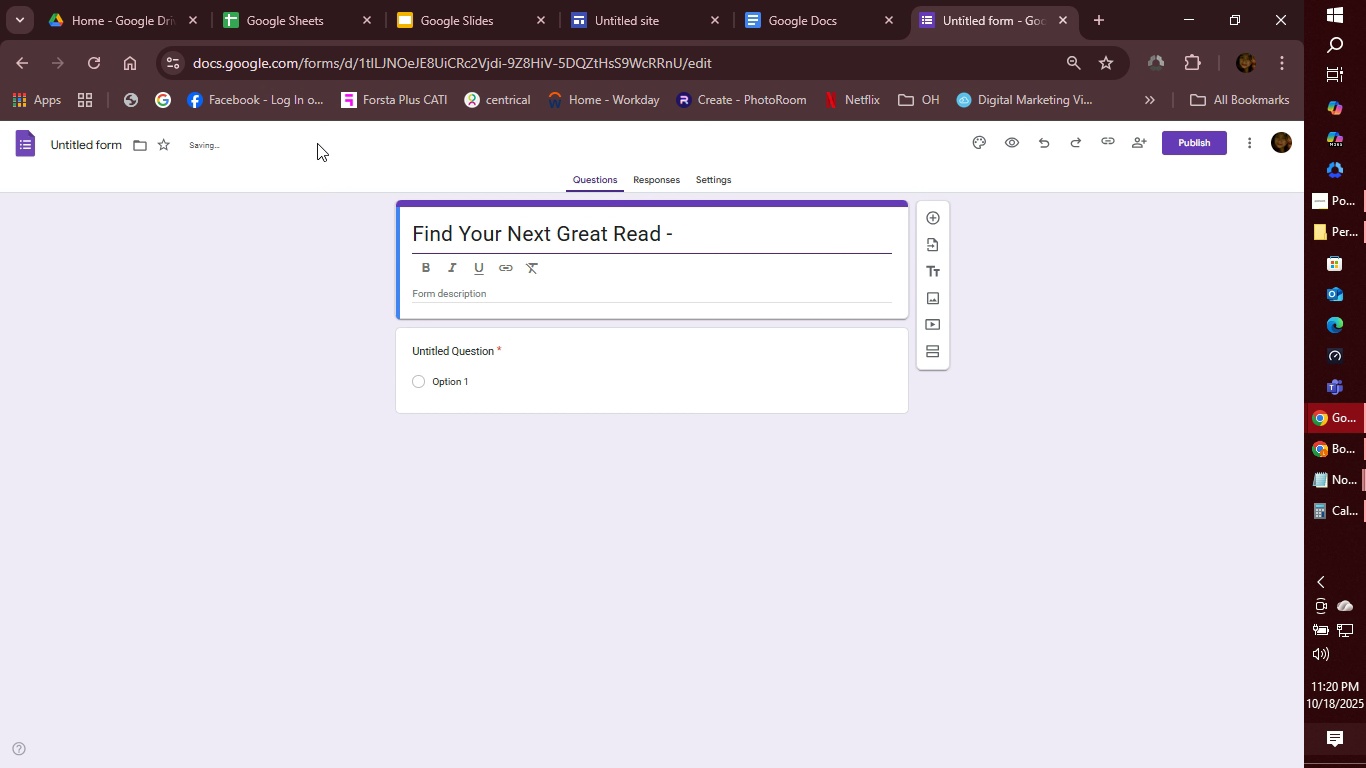 
wait(6.77)
 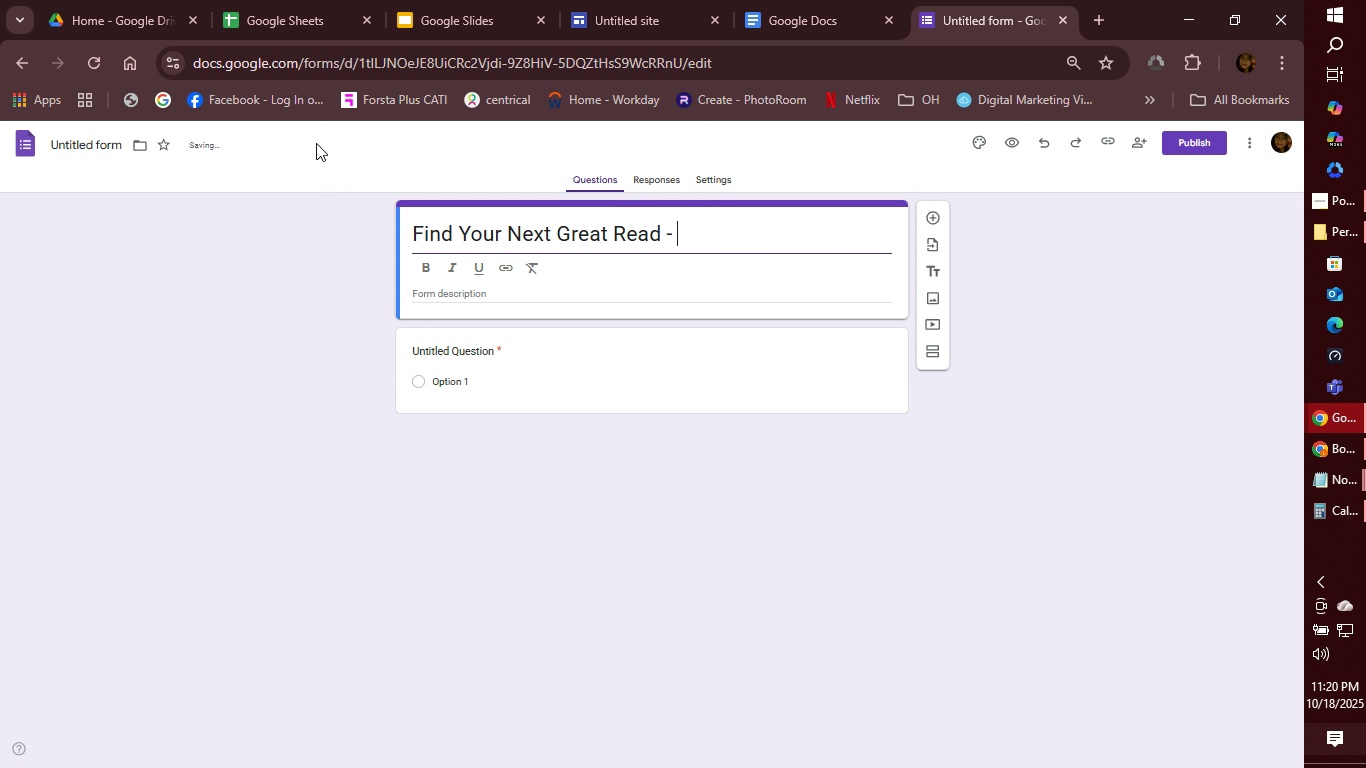 
type(Personalized book Recommender)
 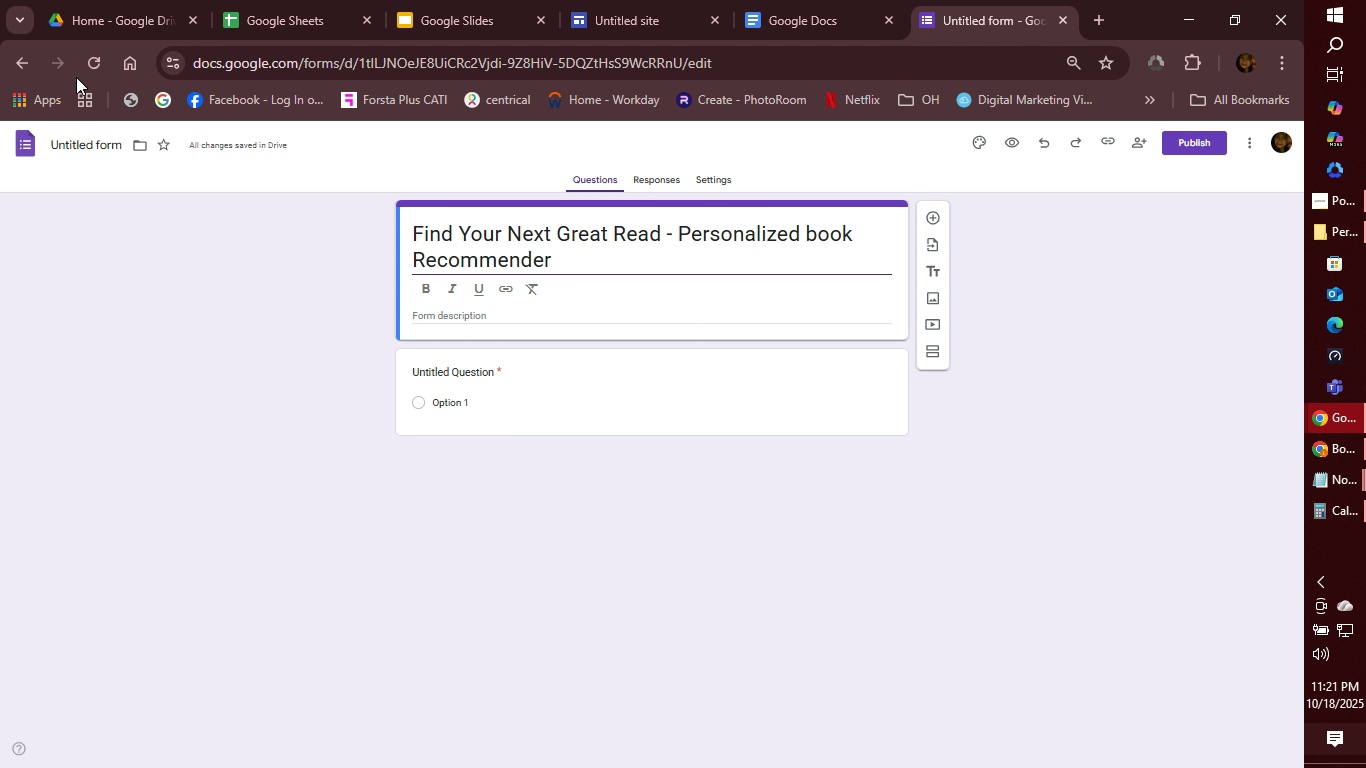 
wait(9.47)
 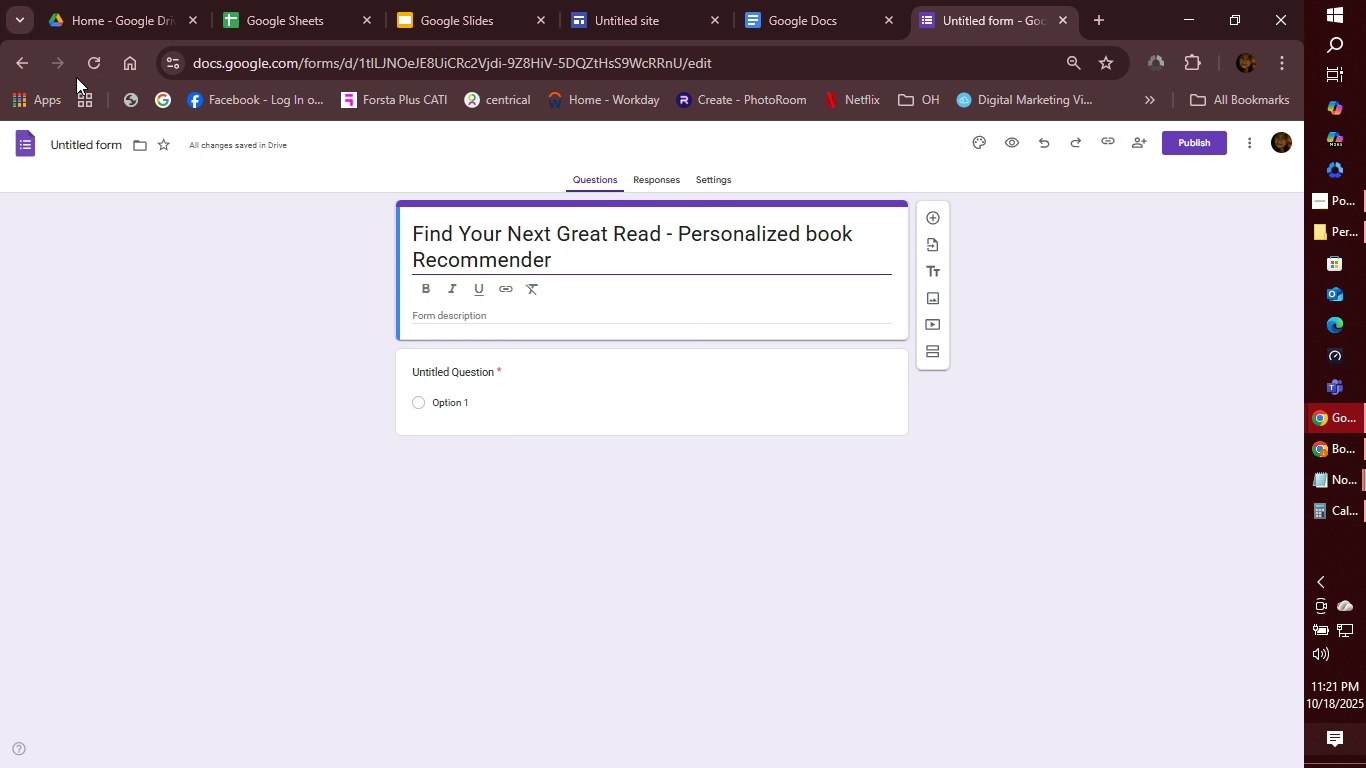 
left_click([977, 138])
 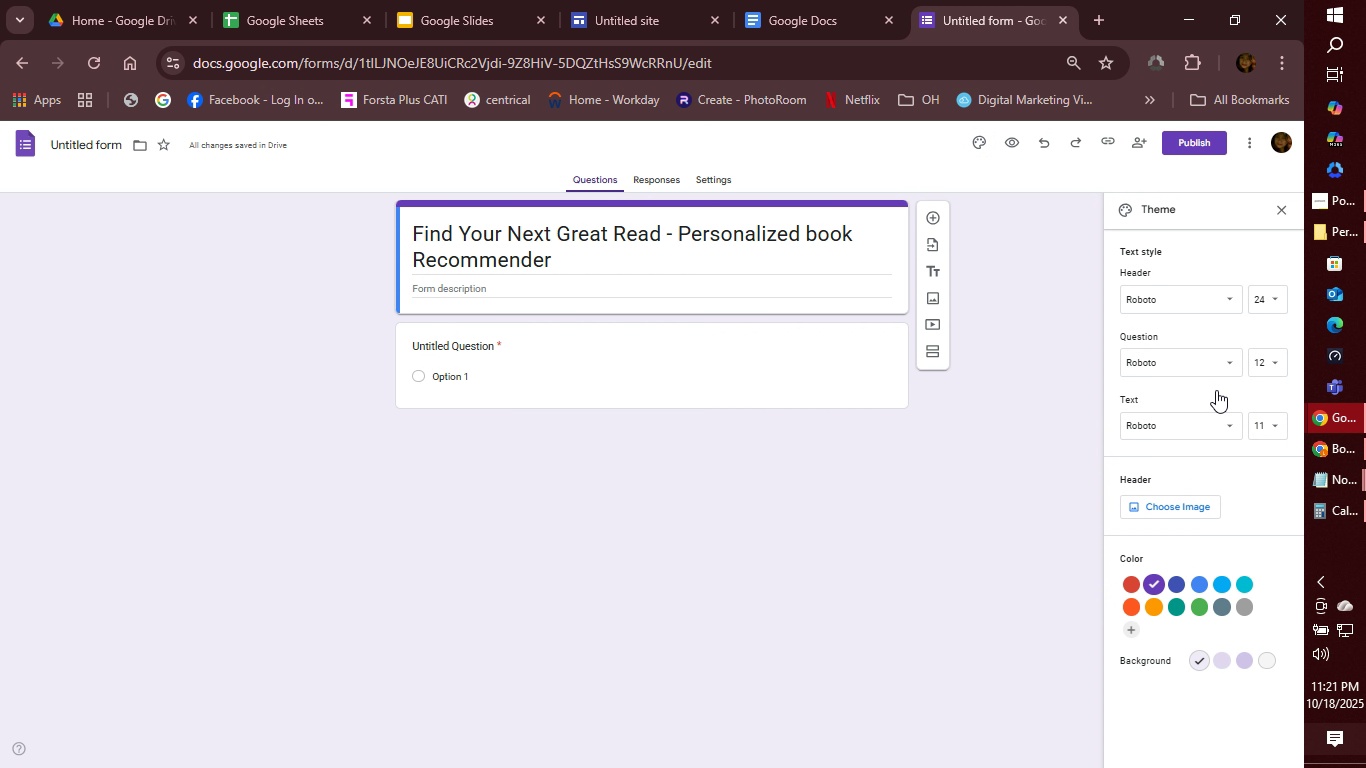 
left_click([1226, 296])
 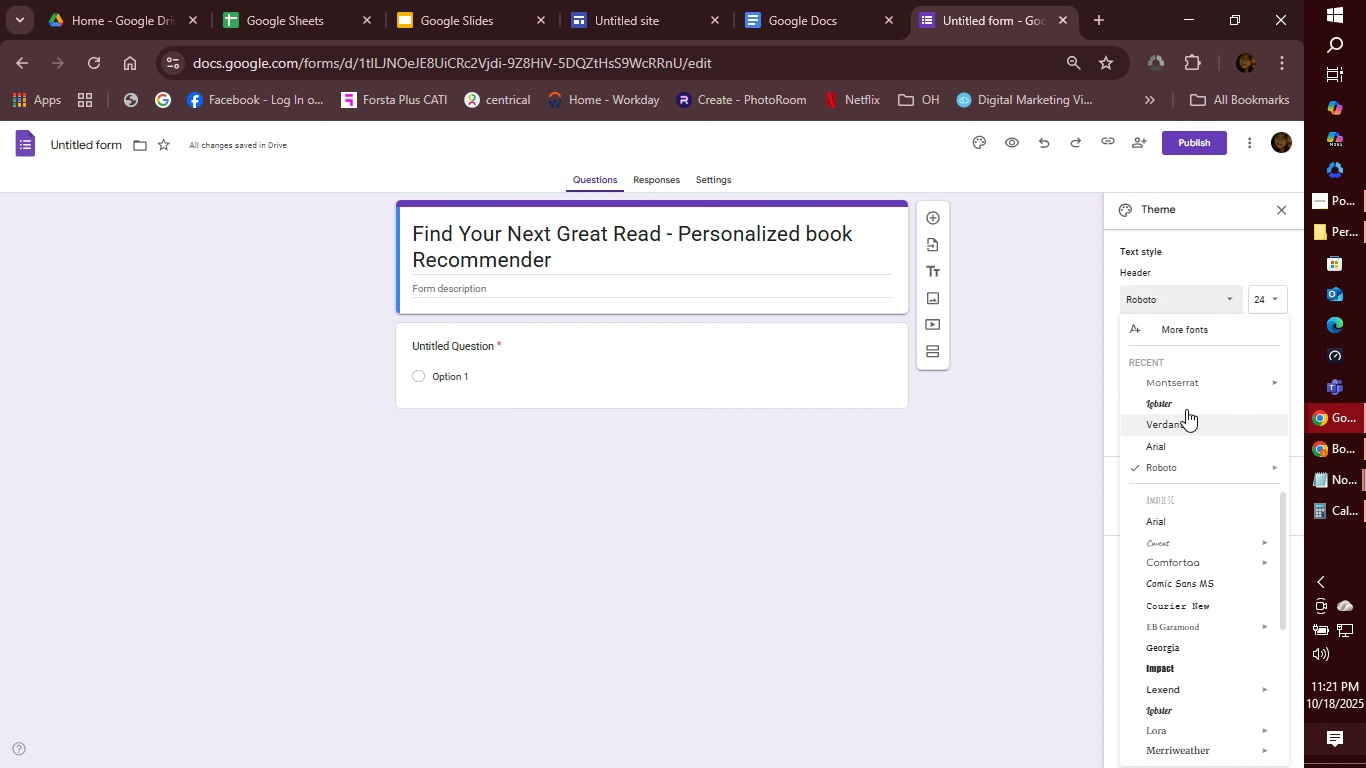 
left_click([1186, 409])
 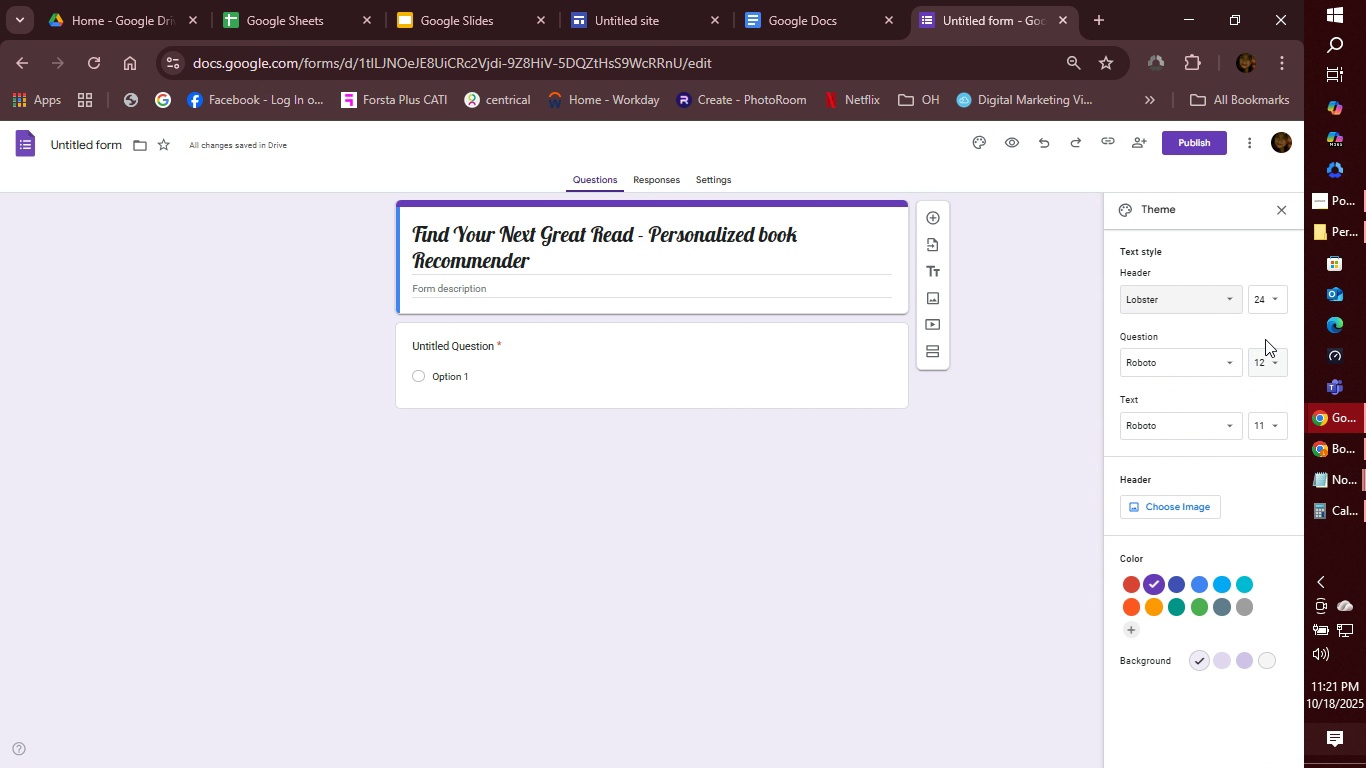 
left_click([1278, 302])
 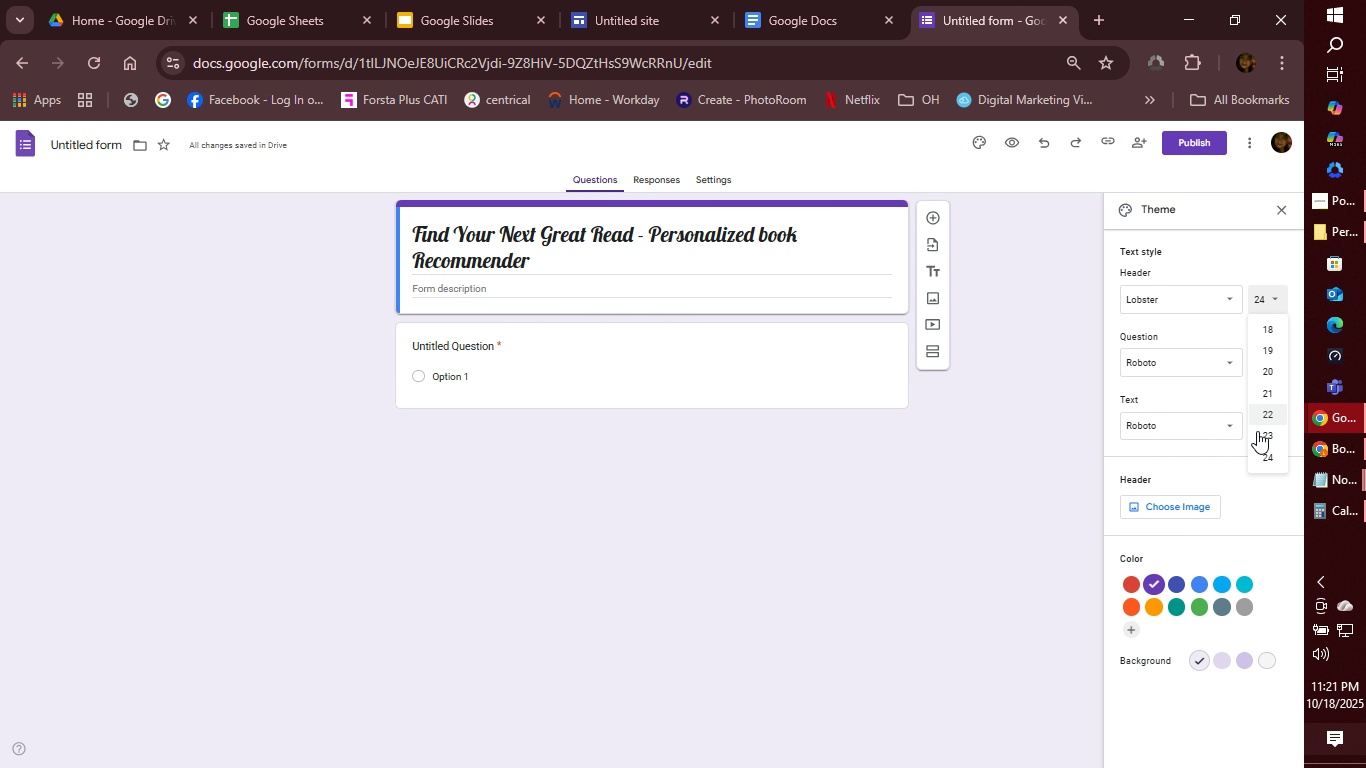 
scroll: coordinate [1274, 458], scroll_direction: down, amount: 4.0
 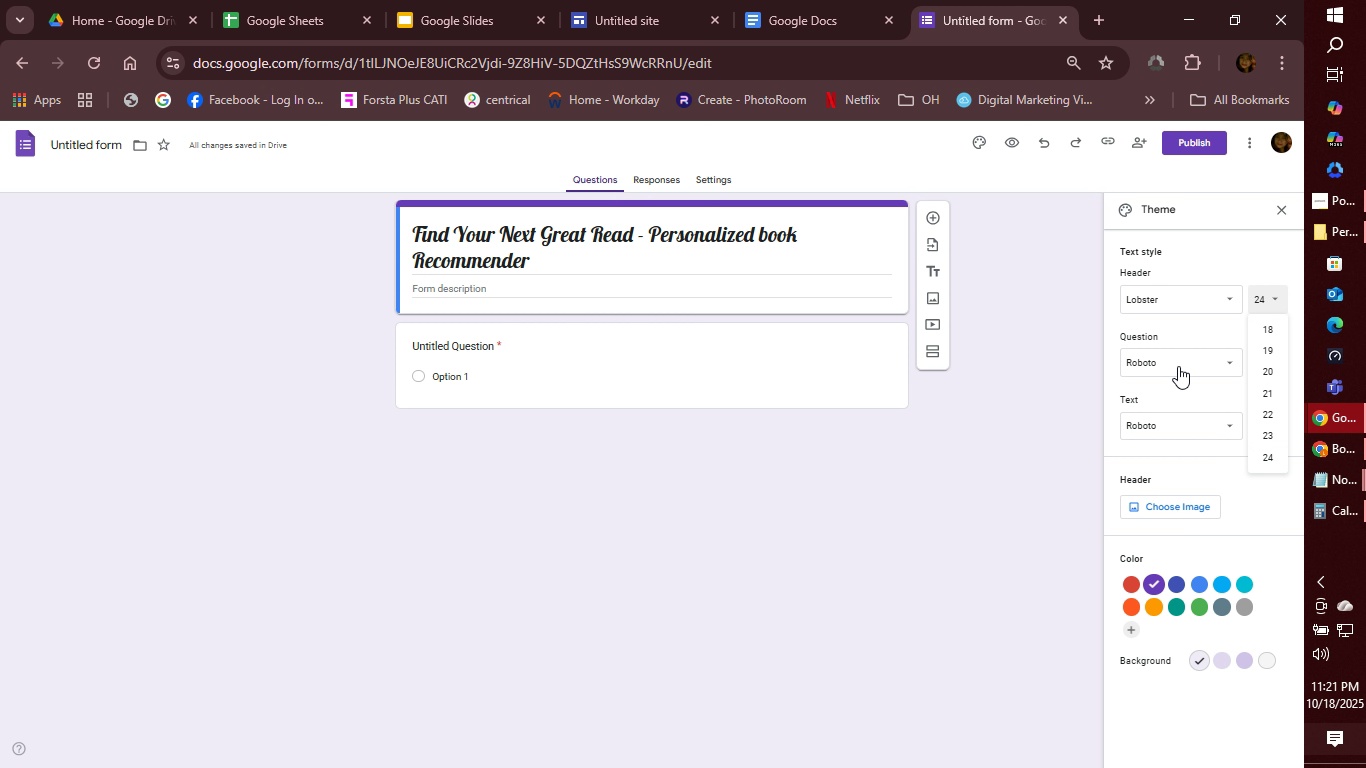 
mouse_move([1197, 396])
 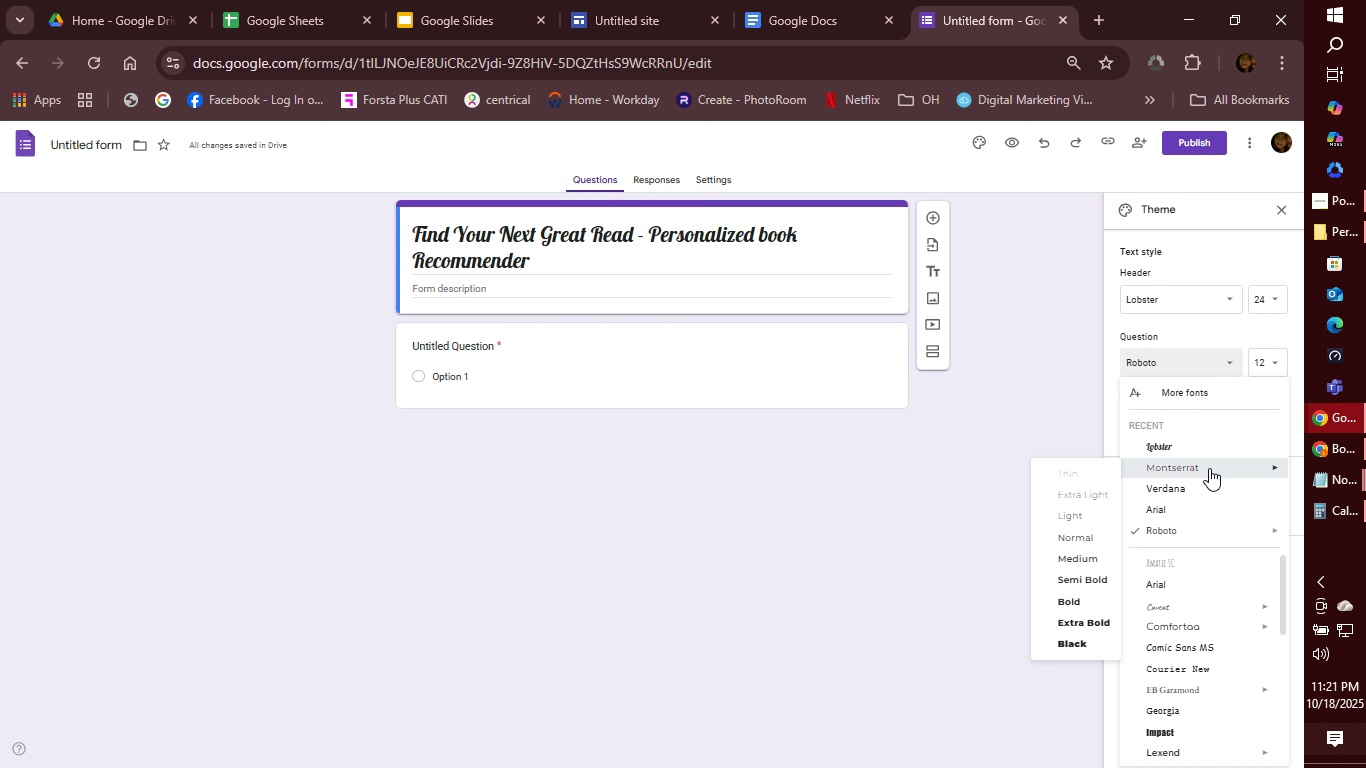 
left_click([1209, 468])
 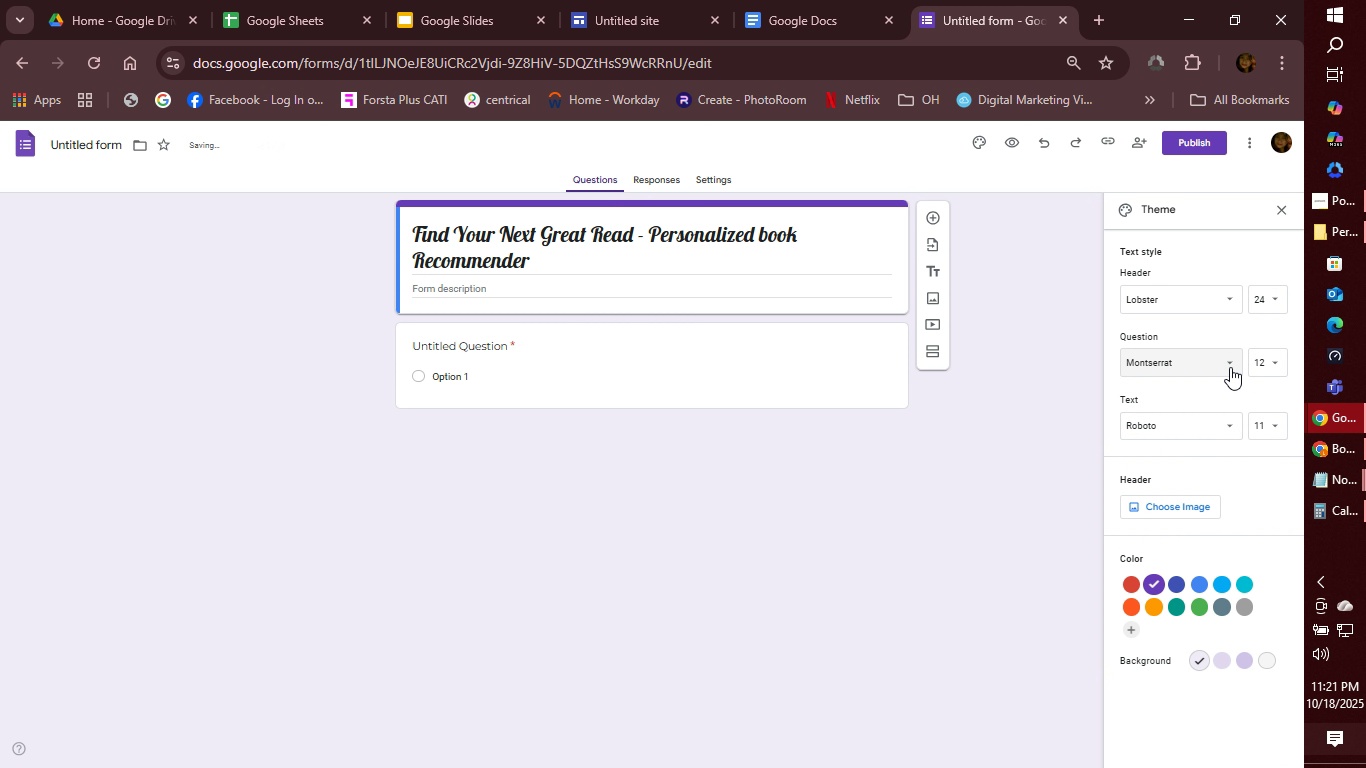 
left_click([1230, 366])
 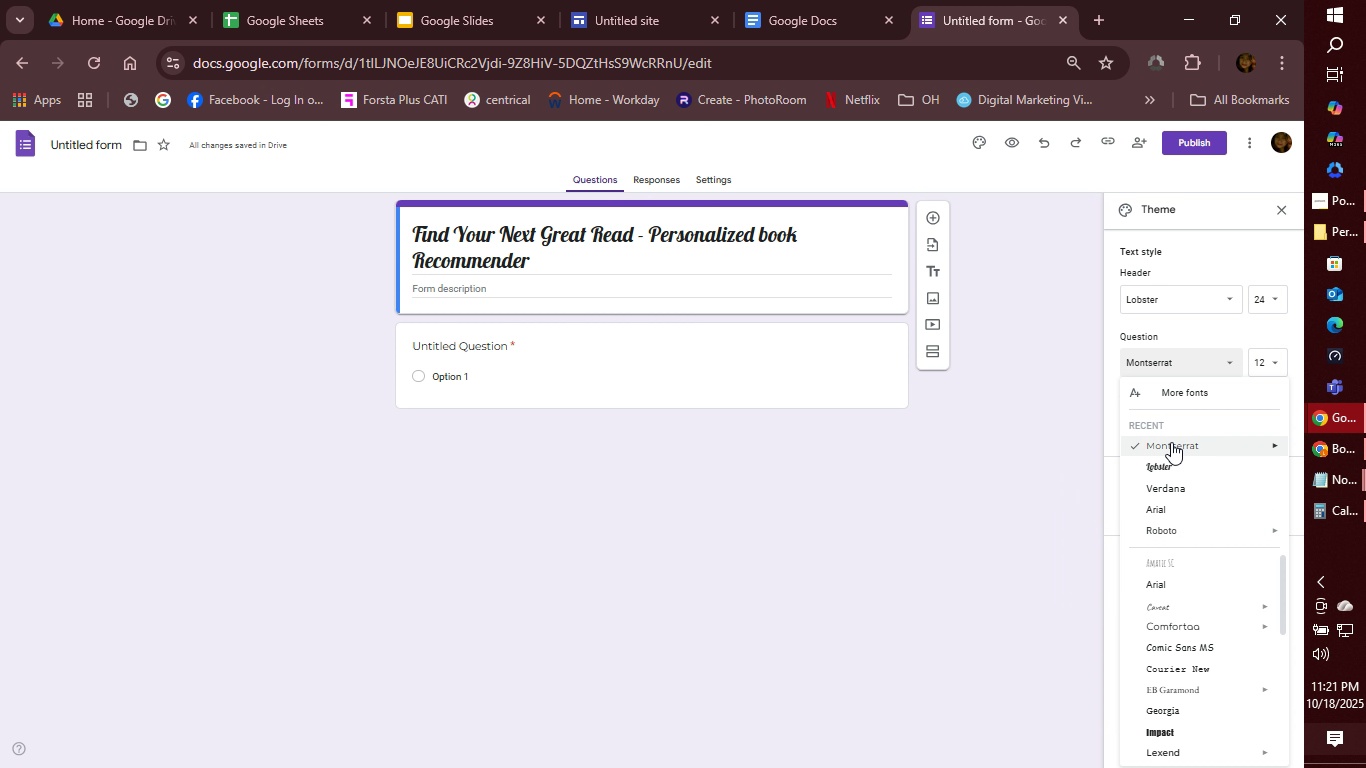 
wait(5.3)
 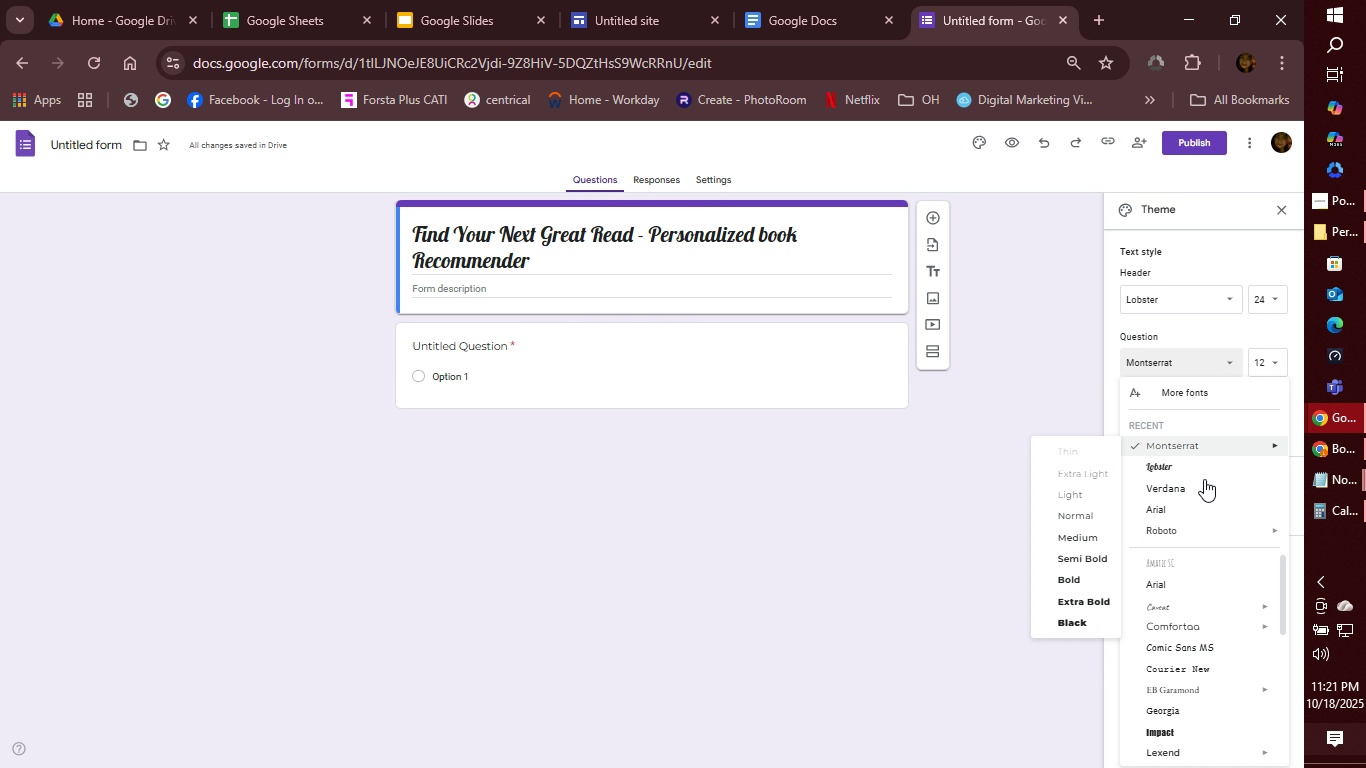 
left_click([1070, 536])
 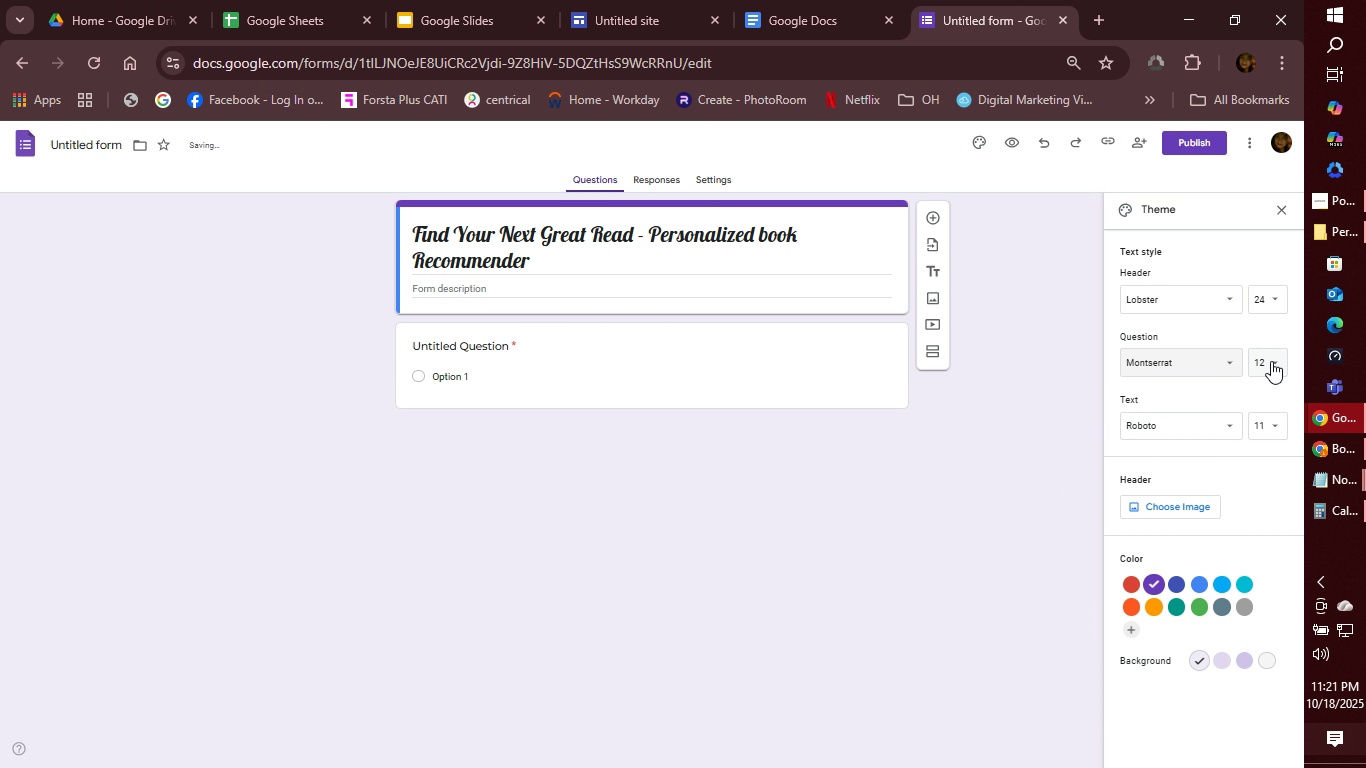 
left_click([1276, 362])
 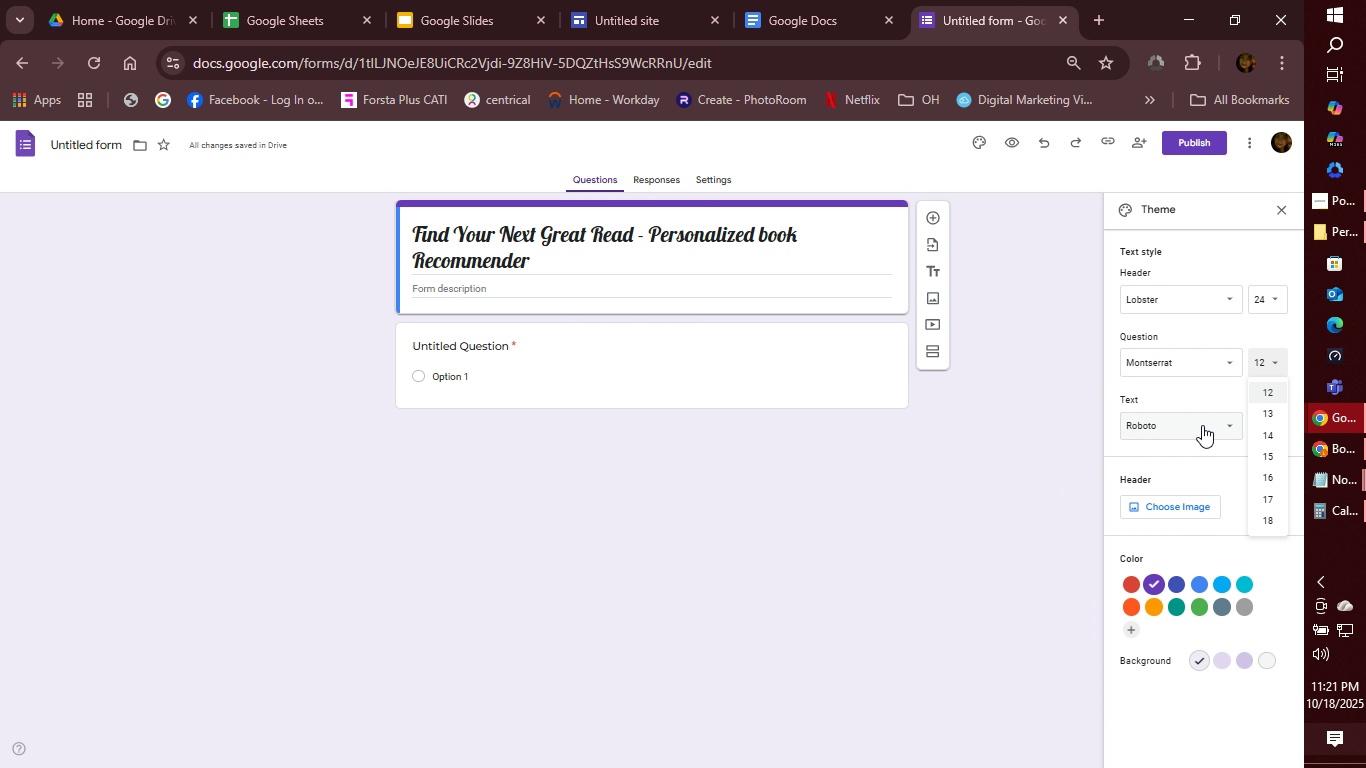 
left_click([1211, 425])
 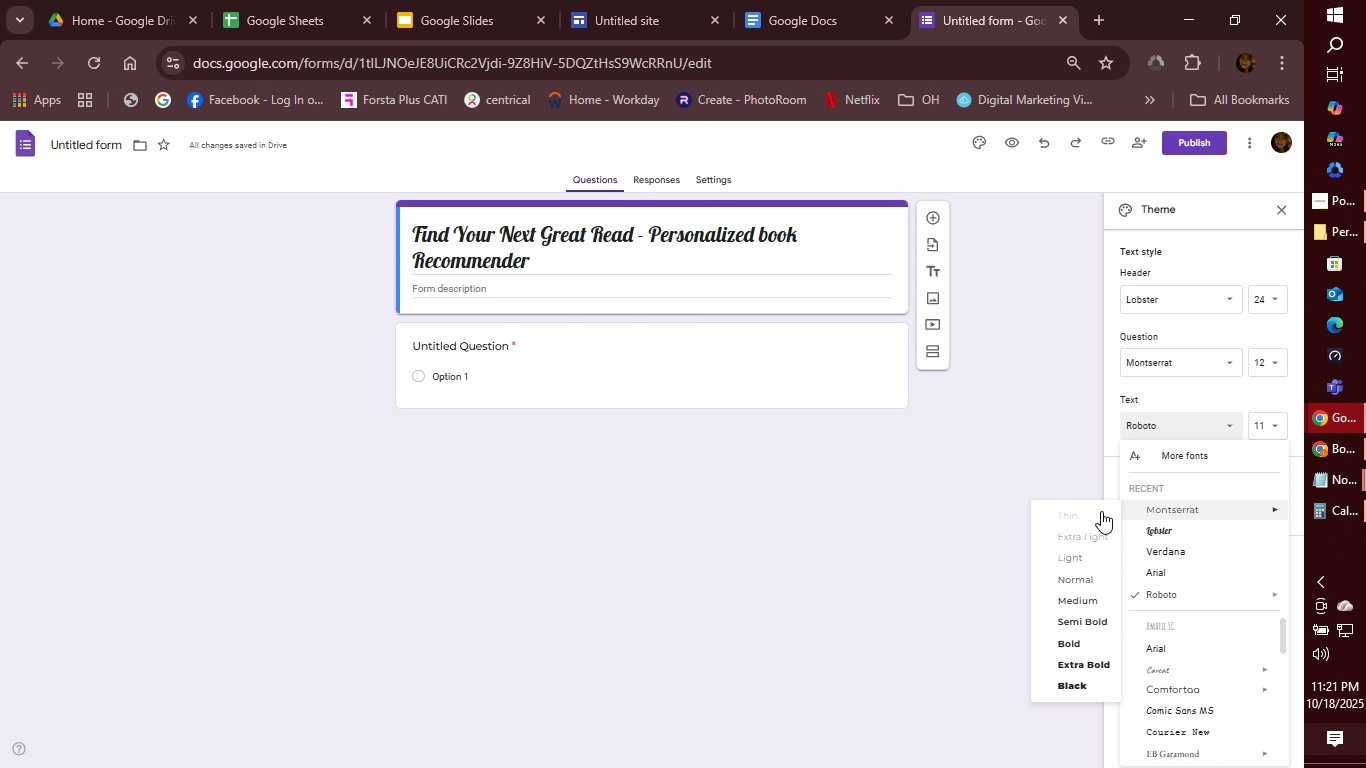 
left_click([1076, 585])
 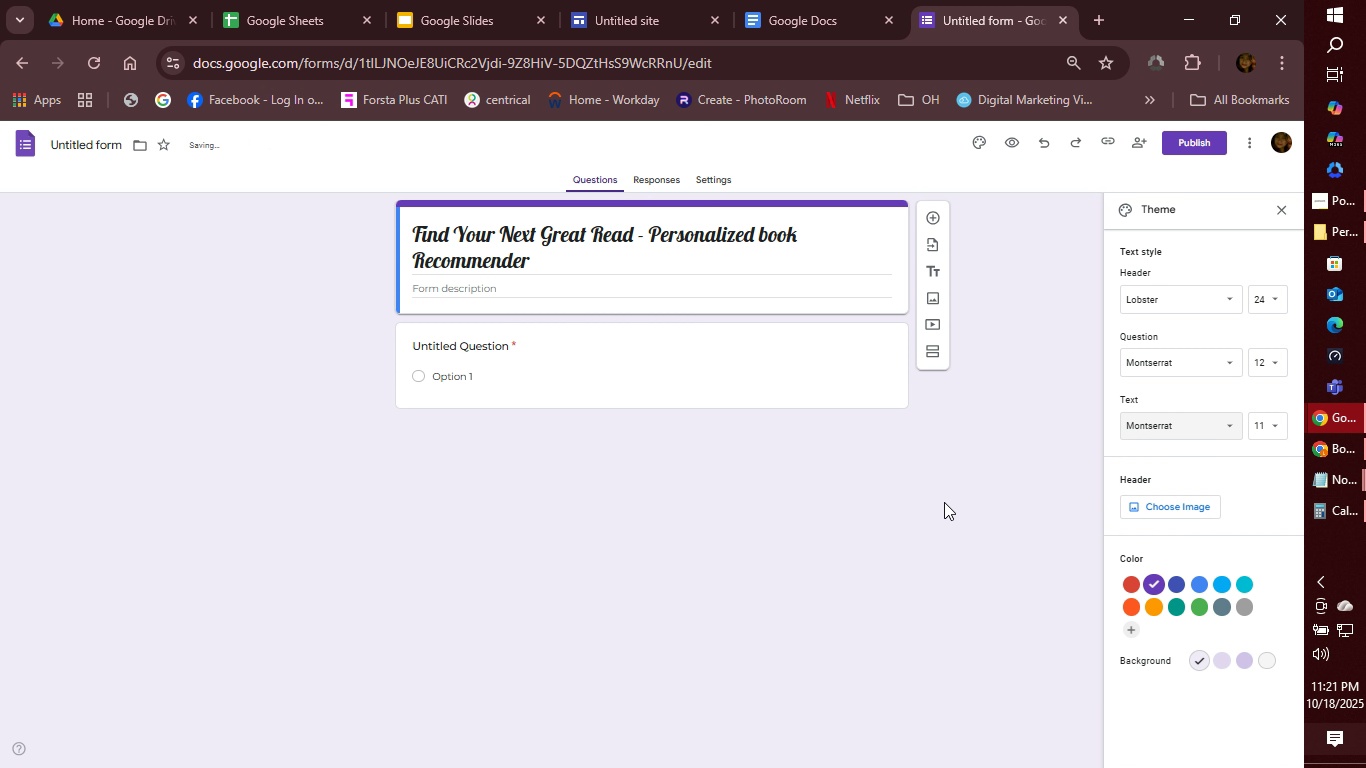 
mouse_move([922, 475])
 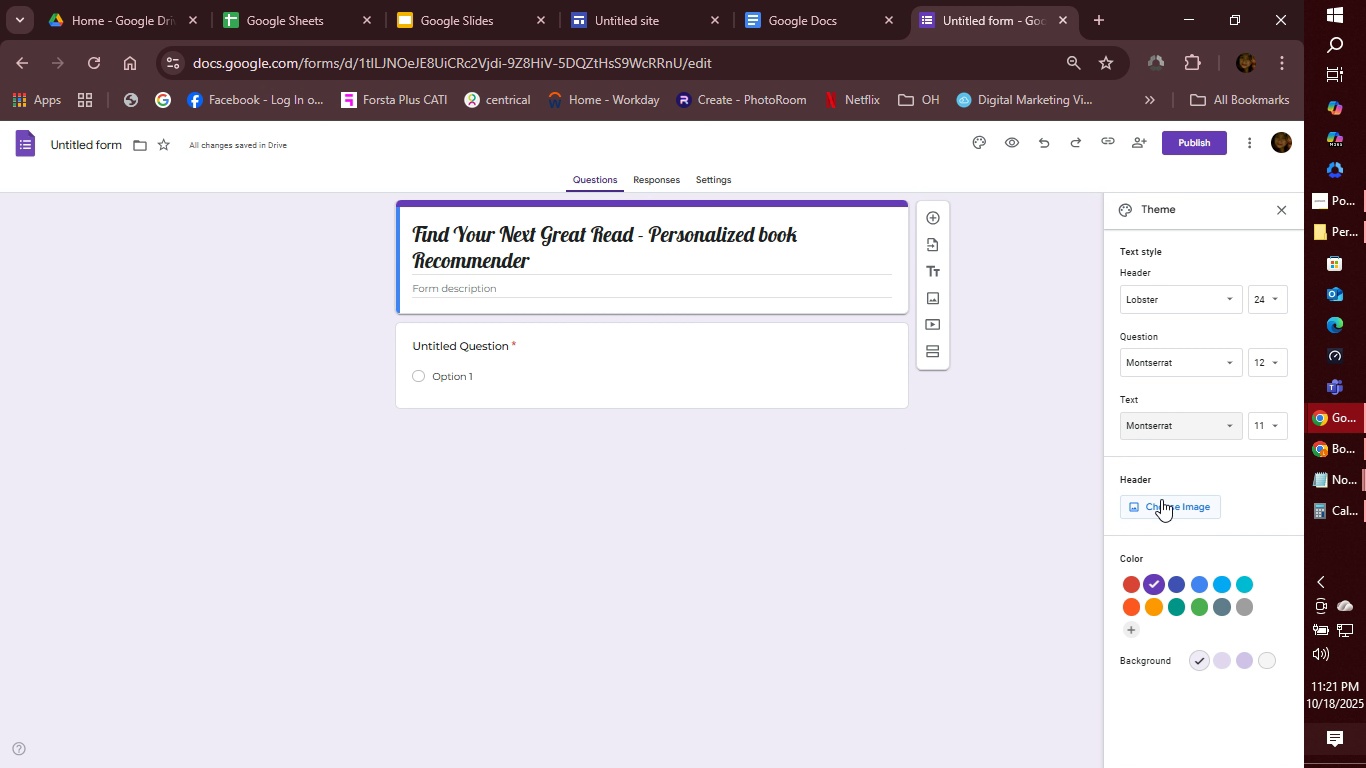 
left_click([1161, 499])
 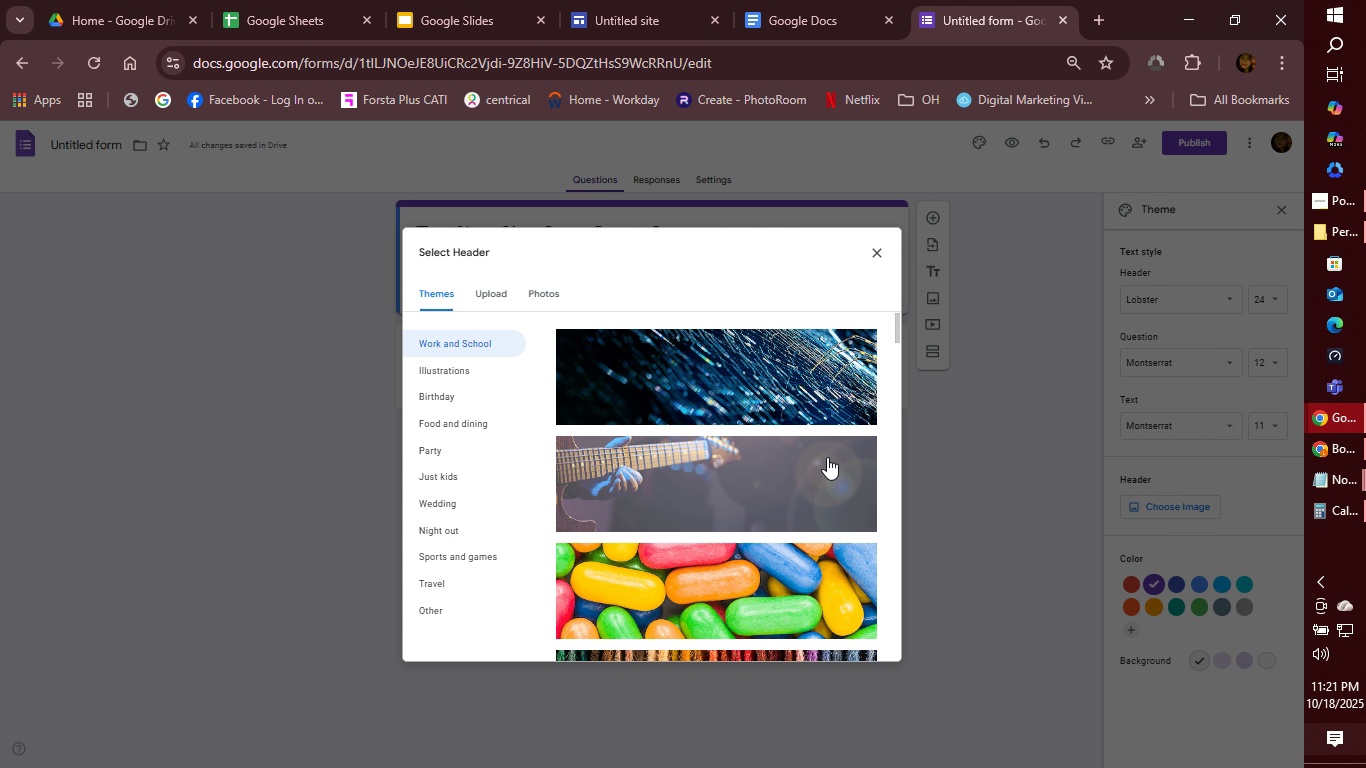 
wait(7.99)
 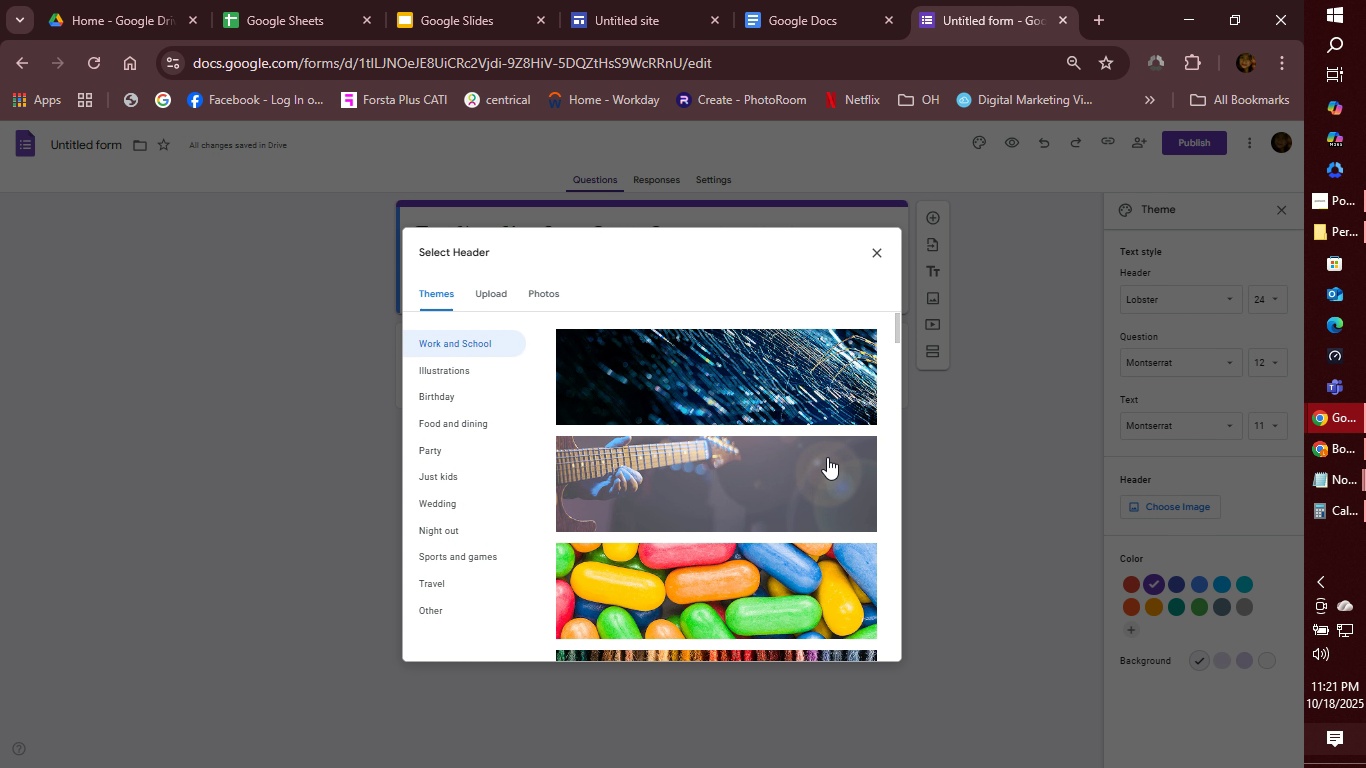 
scroll: coordinate [746, 485], scroll_direction: down, amount: 19.0
 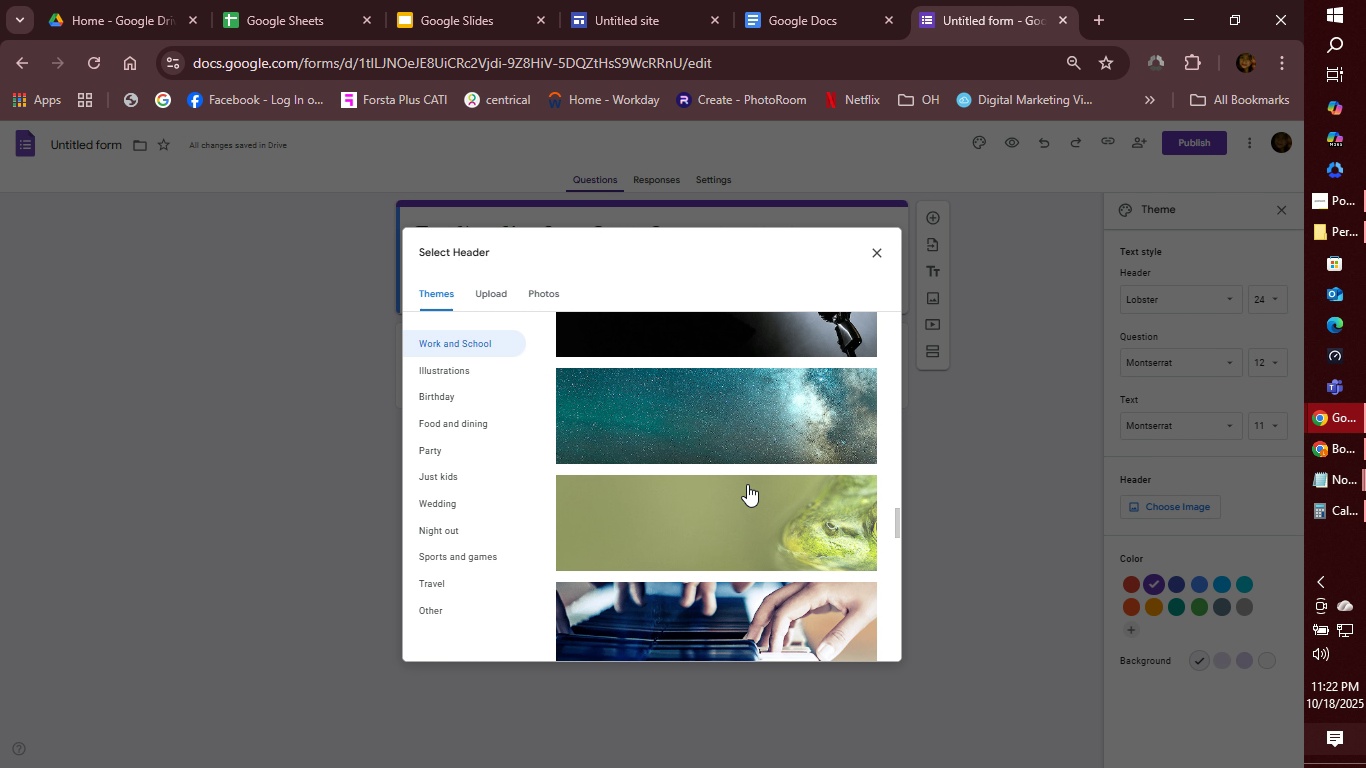 
scroll: coordinate [747, 484], scroll_direction: up, amount: 2.0
 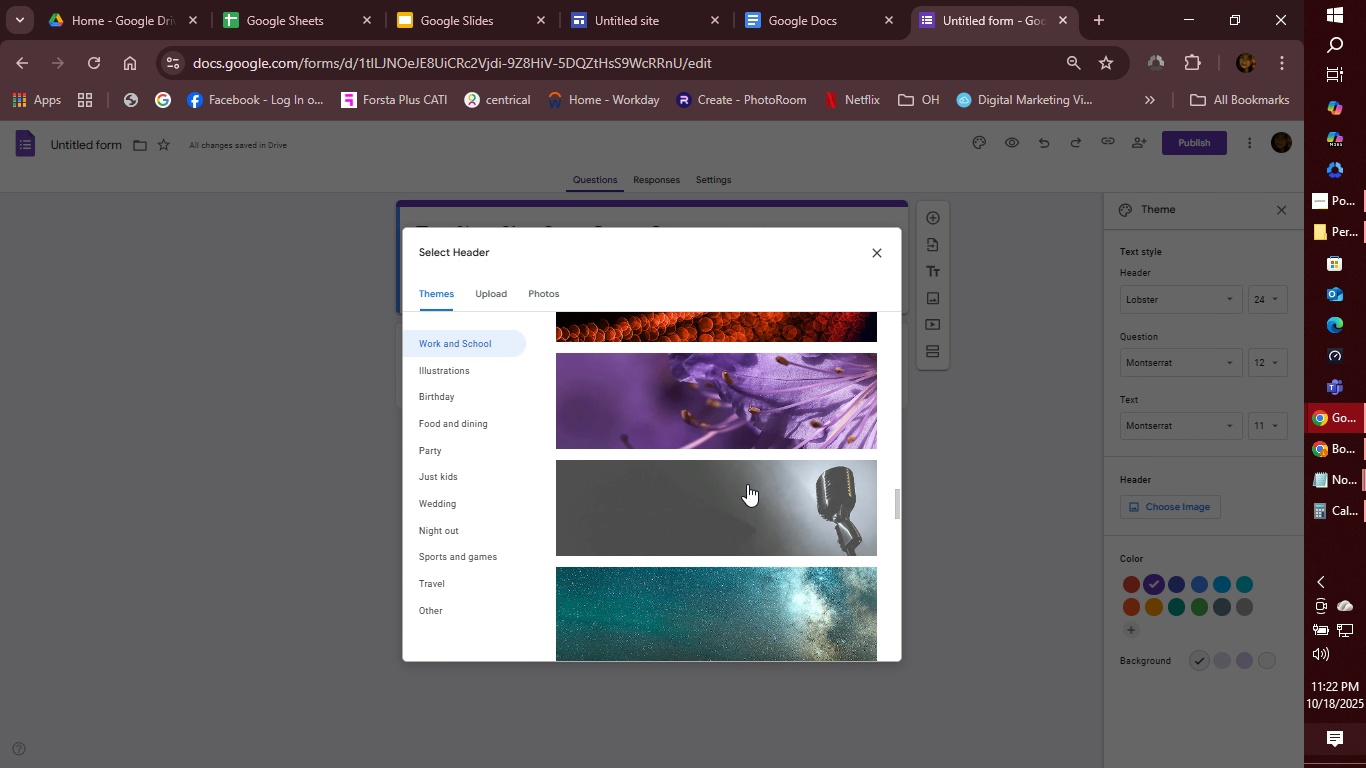 
scroll: coordinate [747, 484], scroll_direction: down, amount: 3.0
 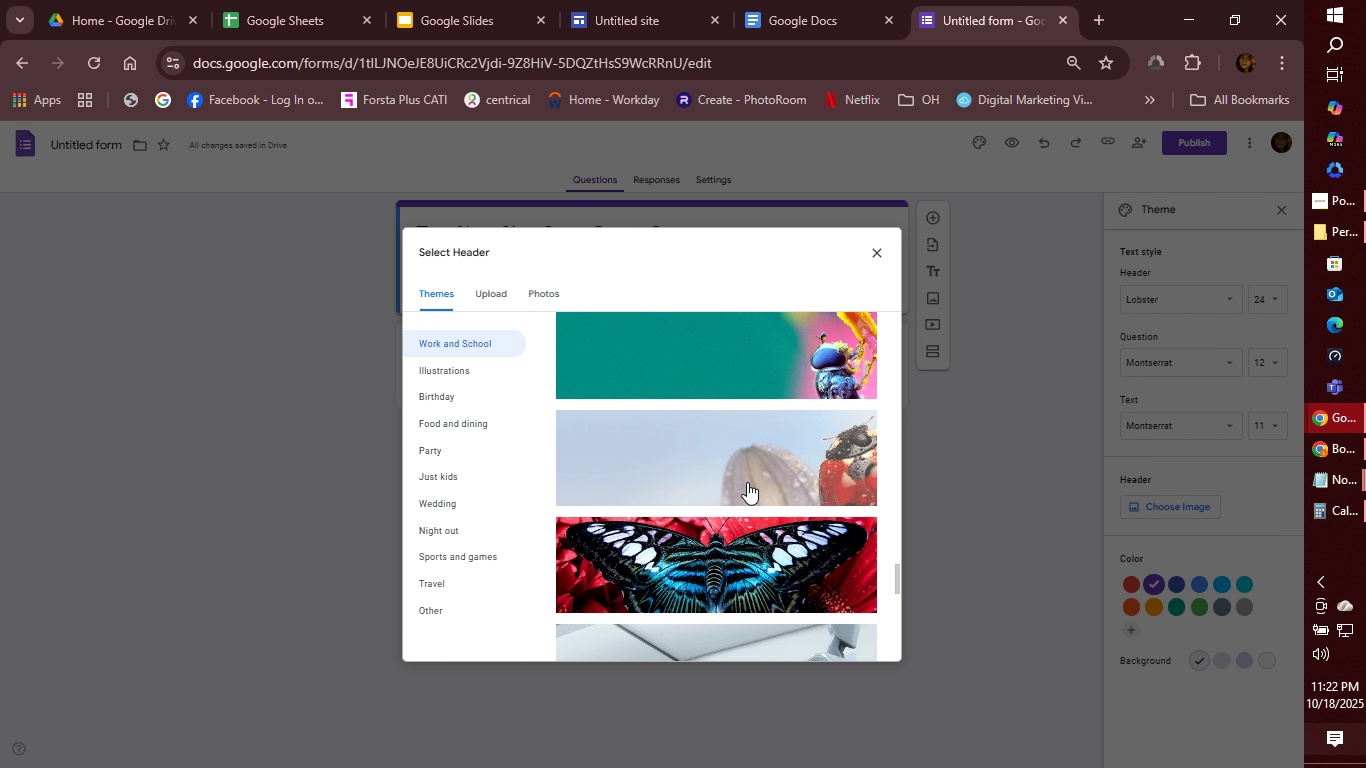 
left_click([443, 373])
 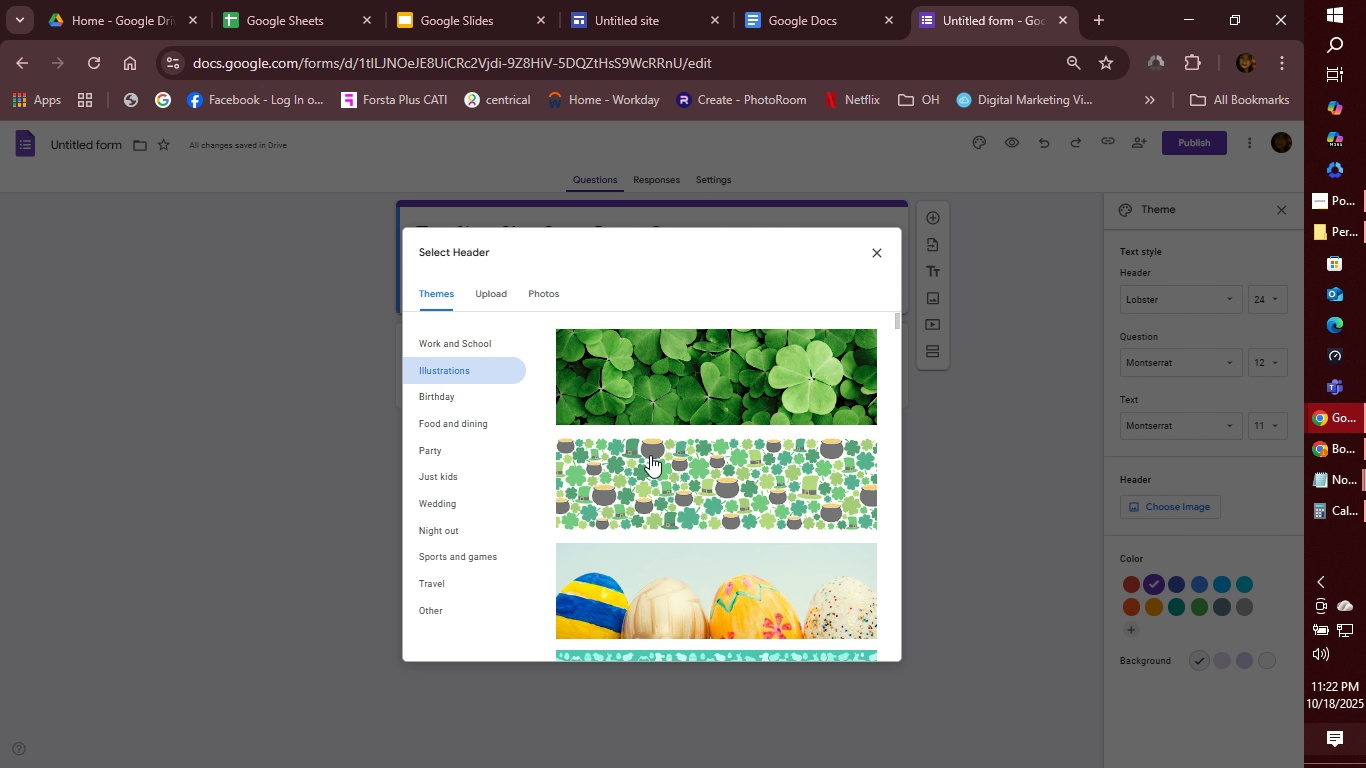 
scroll: coordinate [799, 556], scroll_direction: down, amount: 10.0
 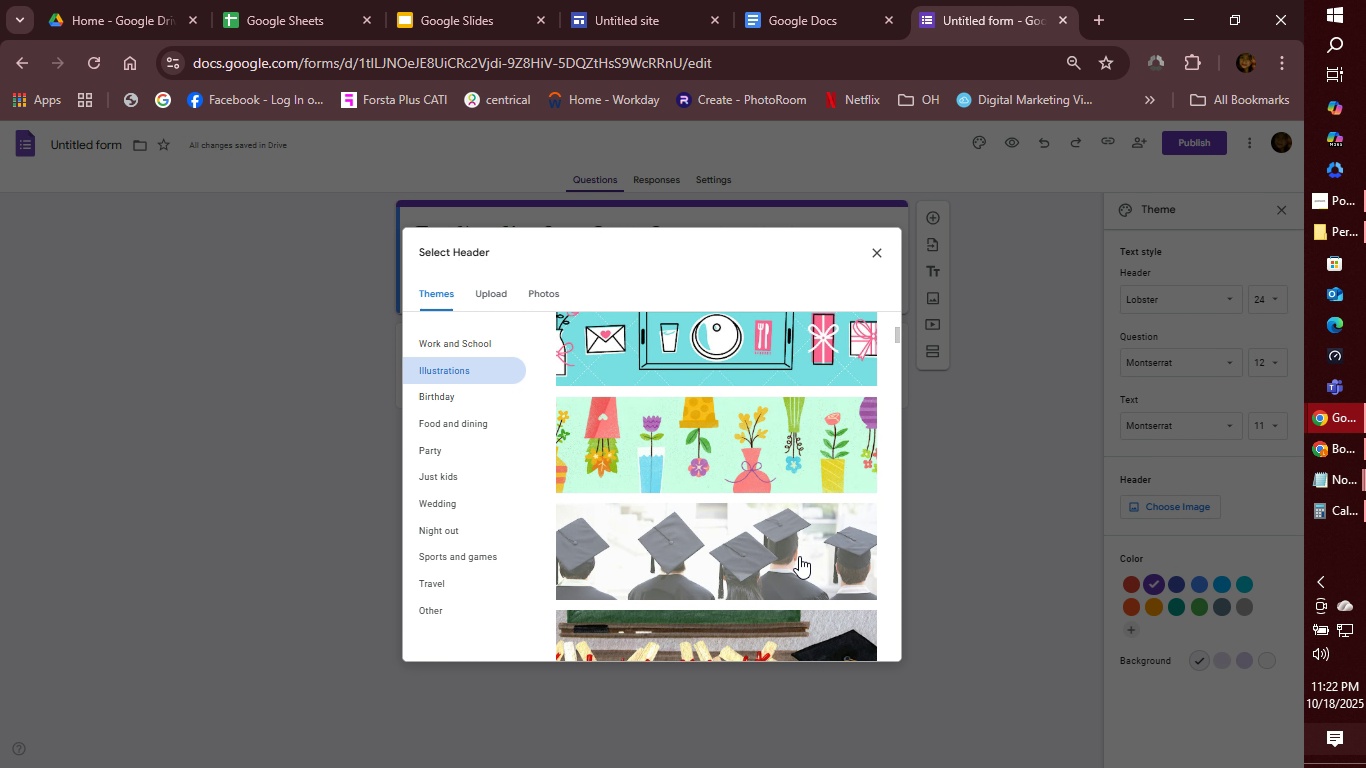 
scroll: coordinate [819, 534], scroll_direction: down, amount: 10.0
 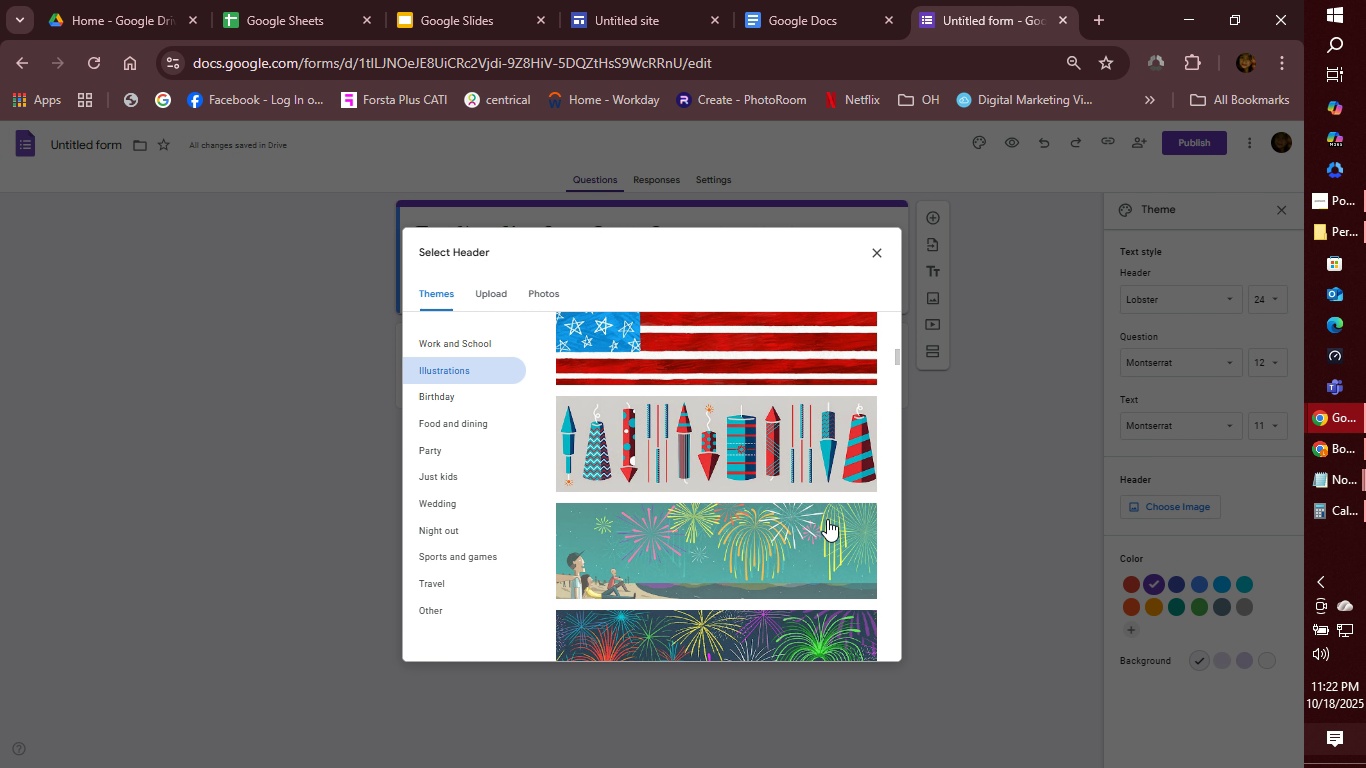 
scroll: coordinate [825, 510], scroll_direction: down, amount: 9.0
 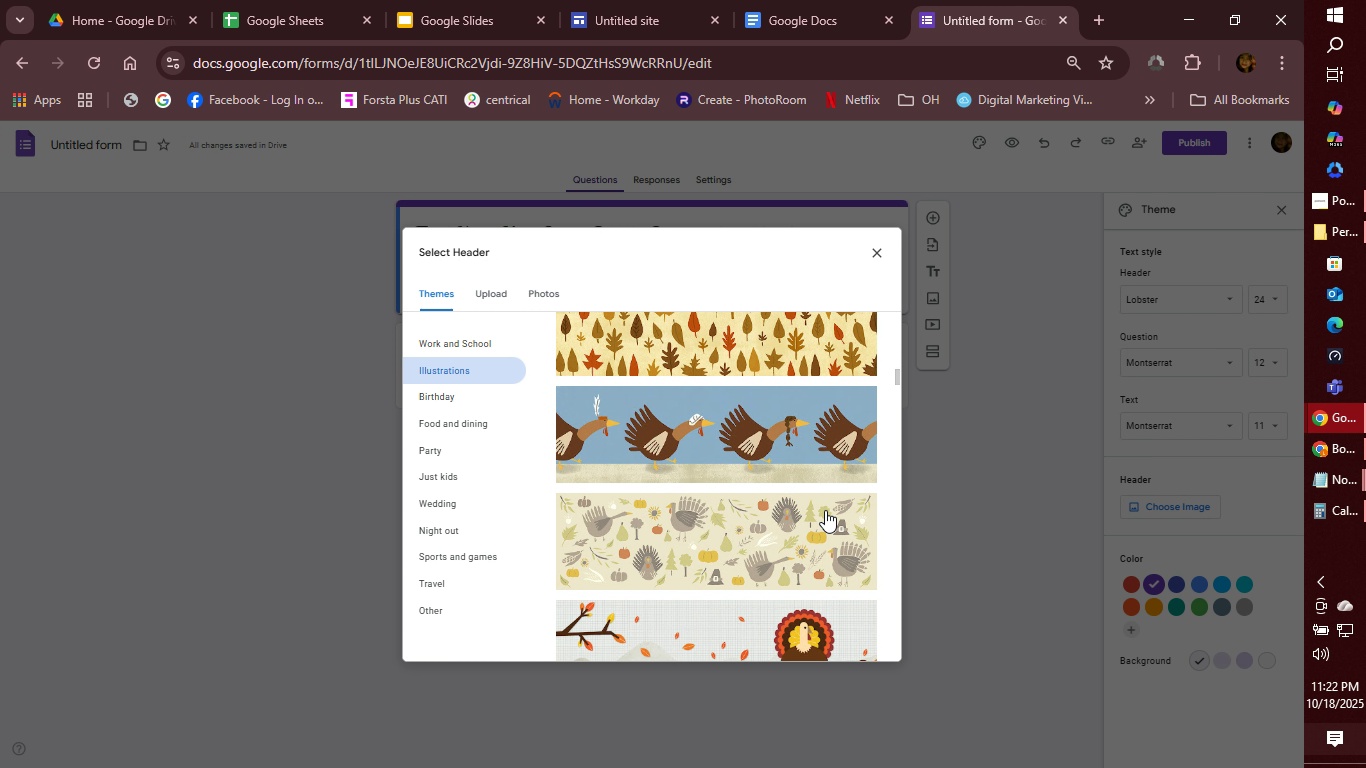 
scroll: coordinate [824, 510], scroll_direction: none, amount: 0.0
 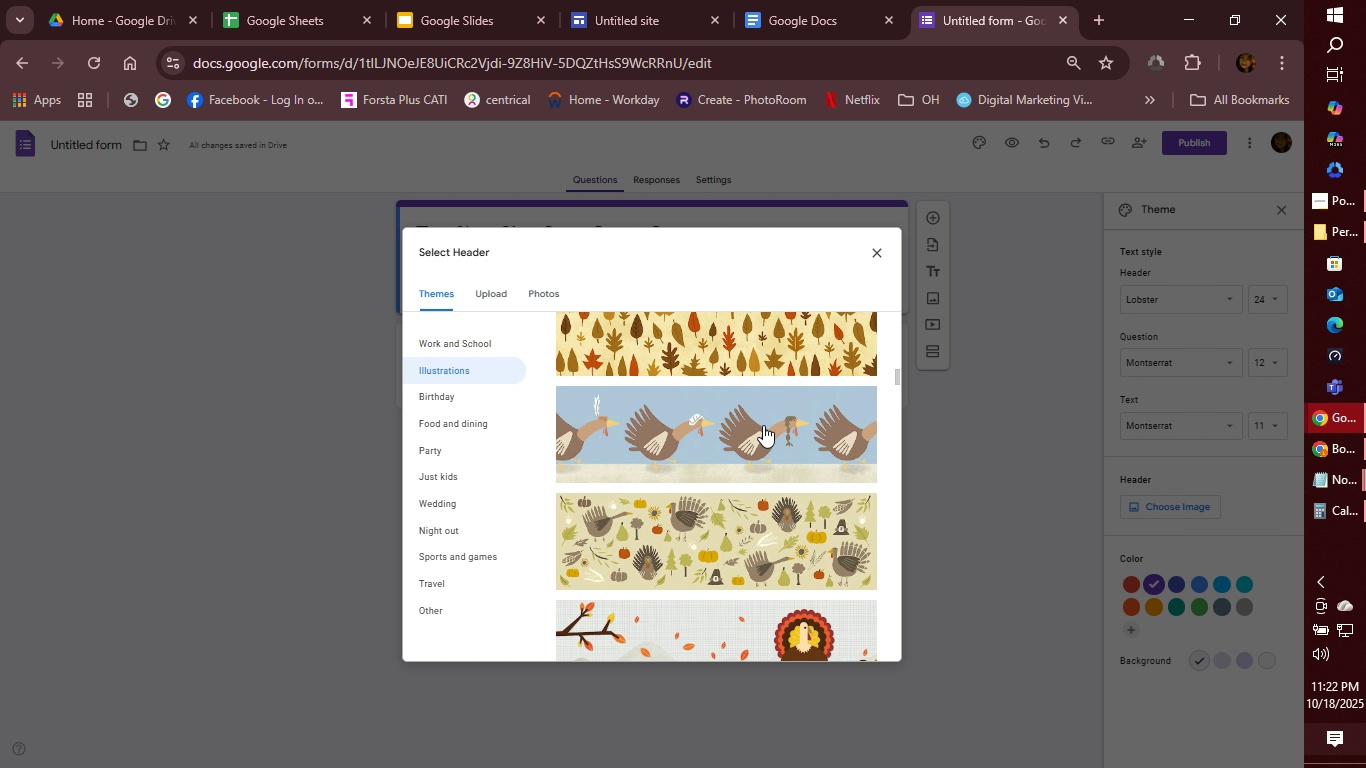 
left_click([763, 425])
 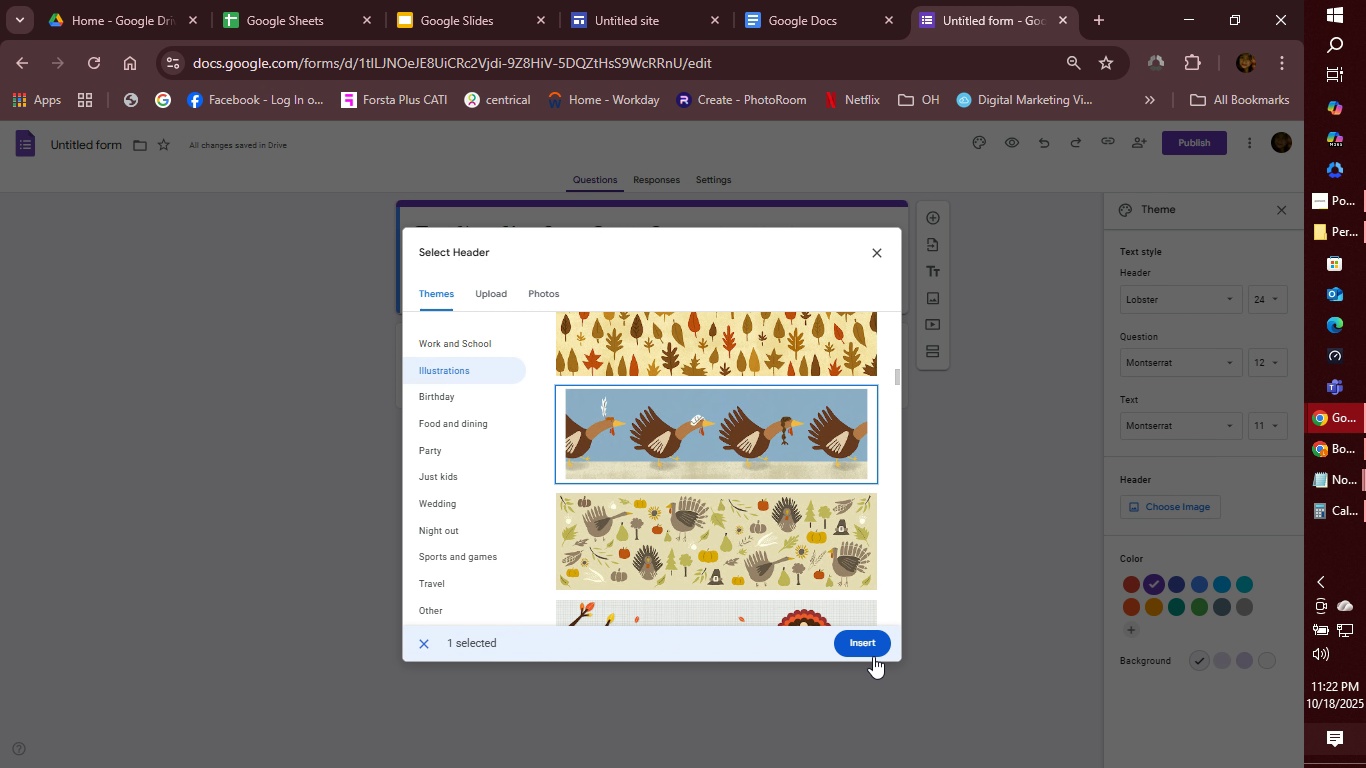 
left_click([875, 644])
 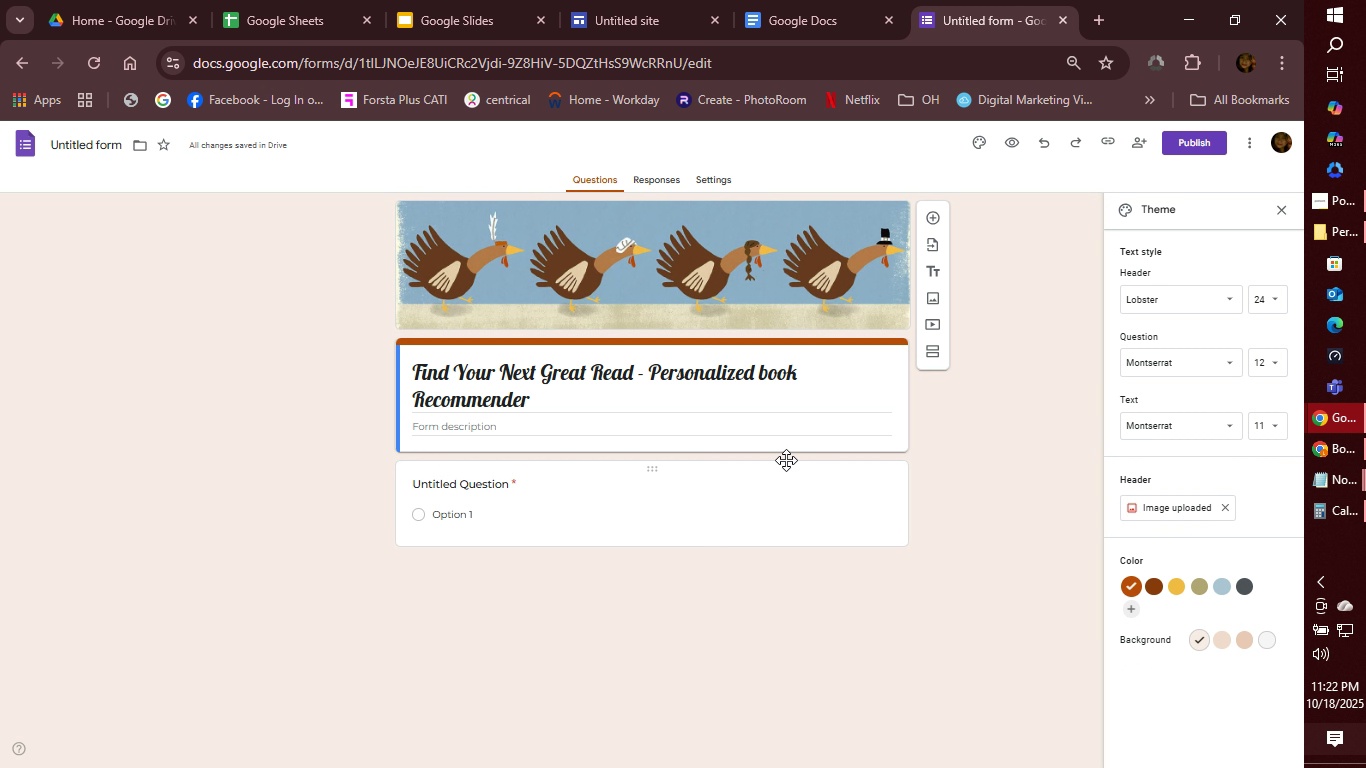 
wait(5.88)
 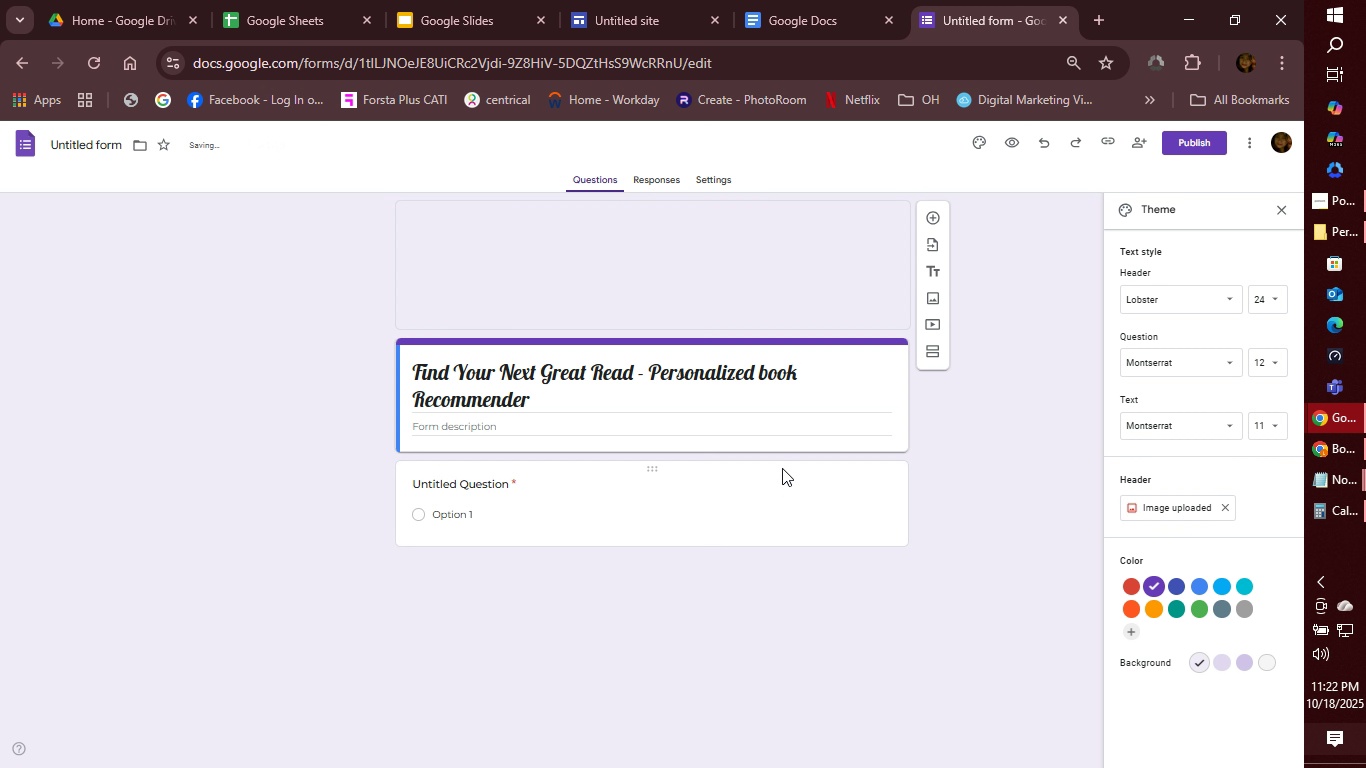 
left_click([613, 427])
 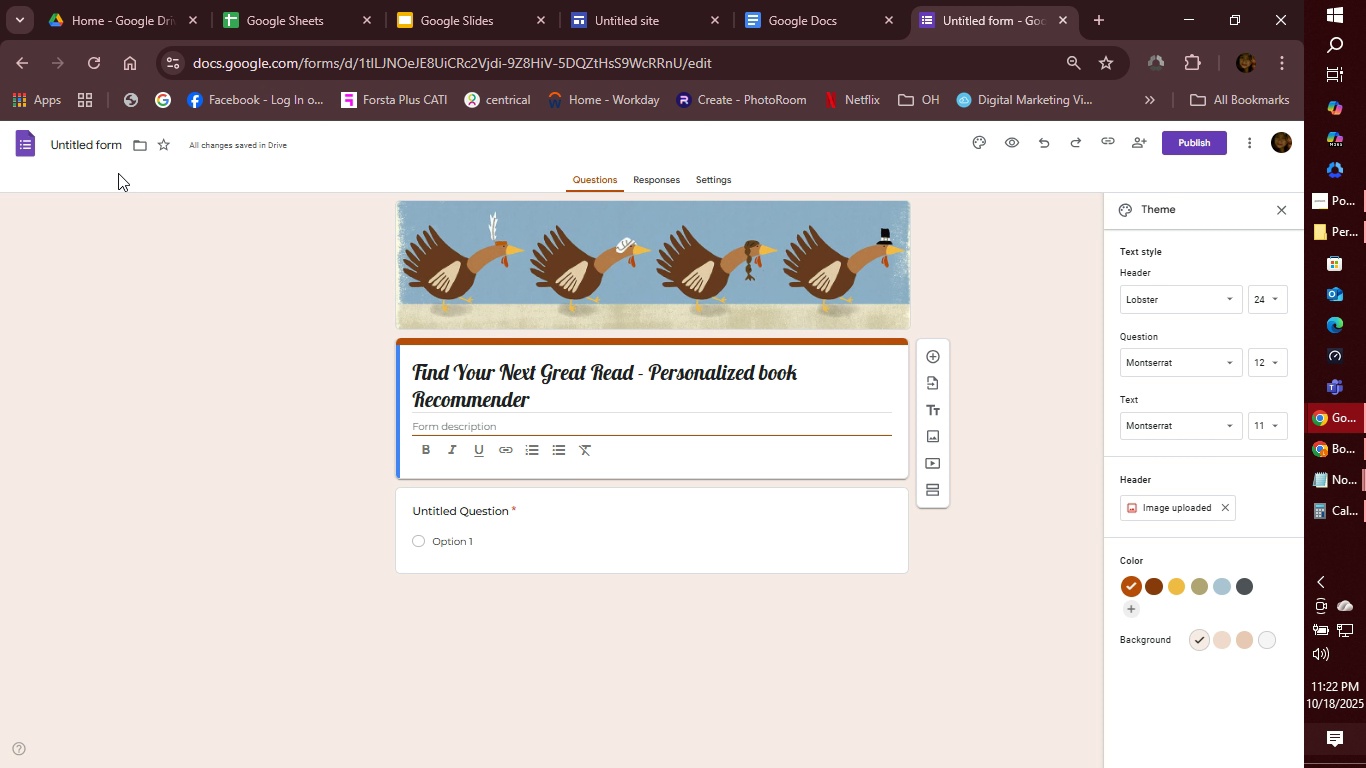 
left_click([100, 140])
 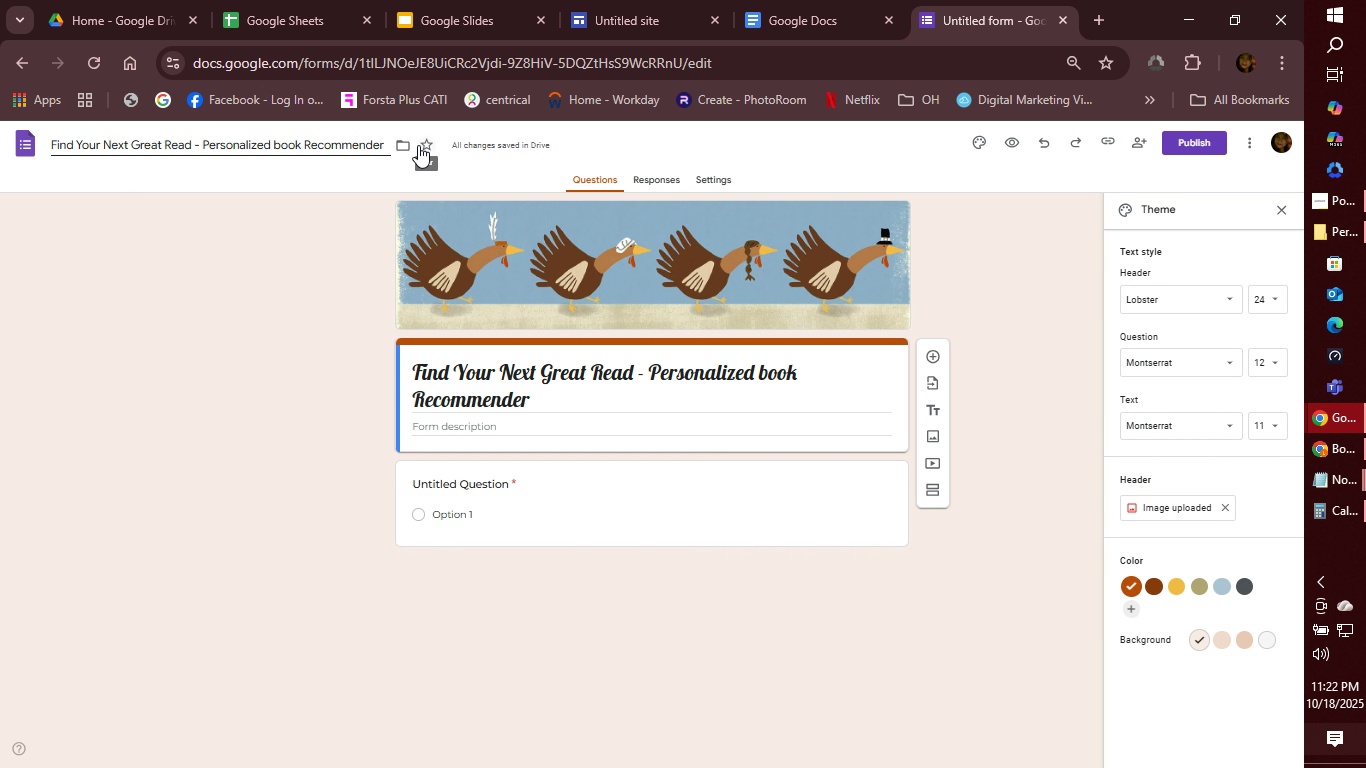 
left_click([418, 145])
 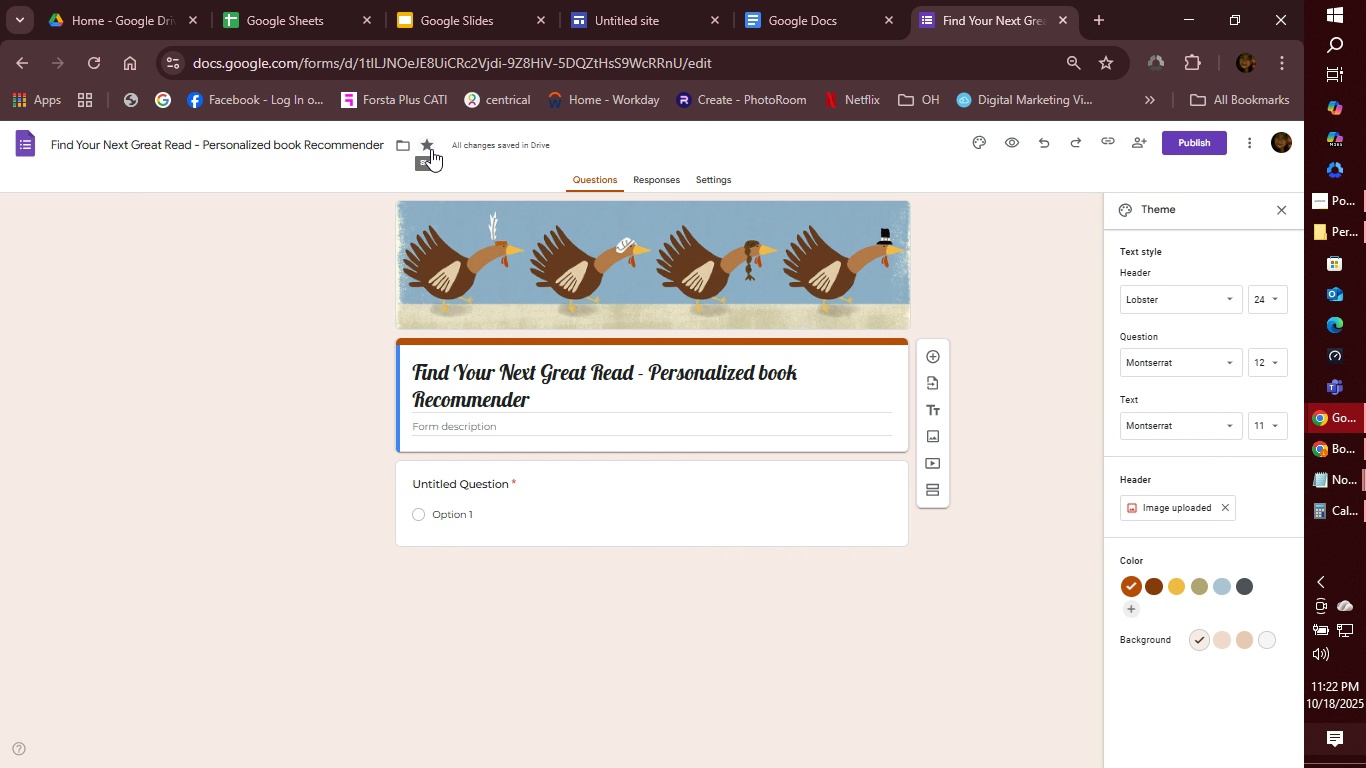 
mouse_move([456, 137])
 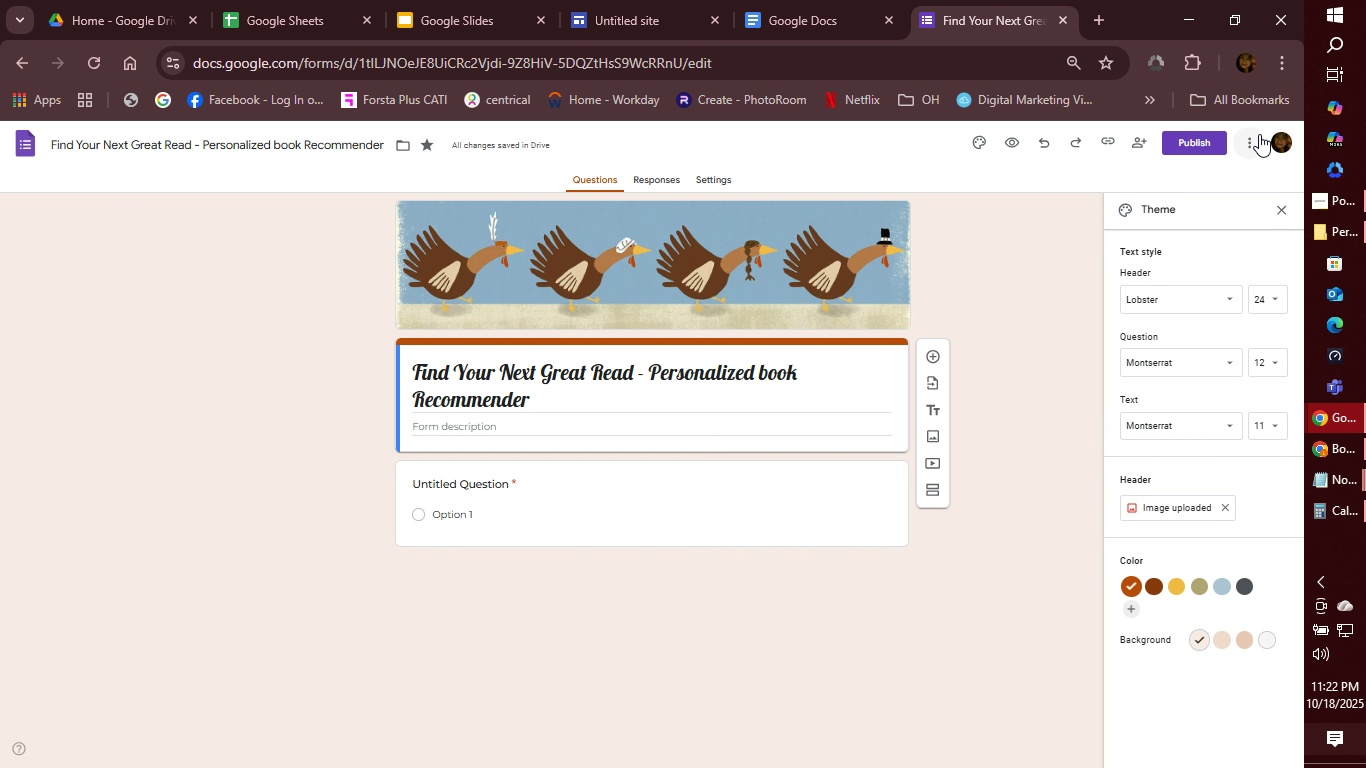 
left_click([1252, 137])
 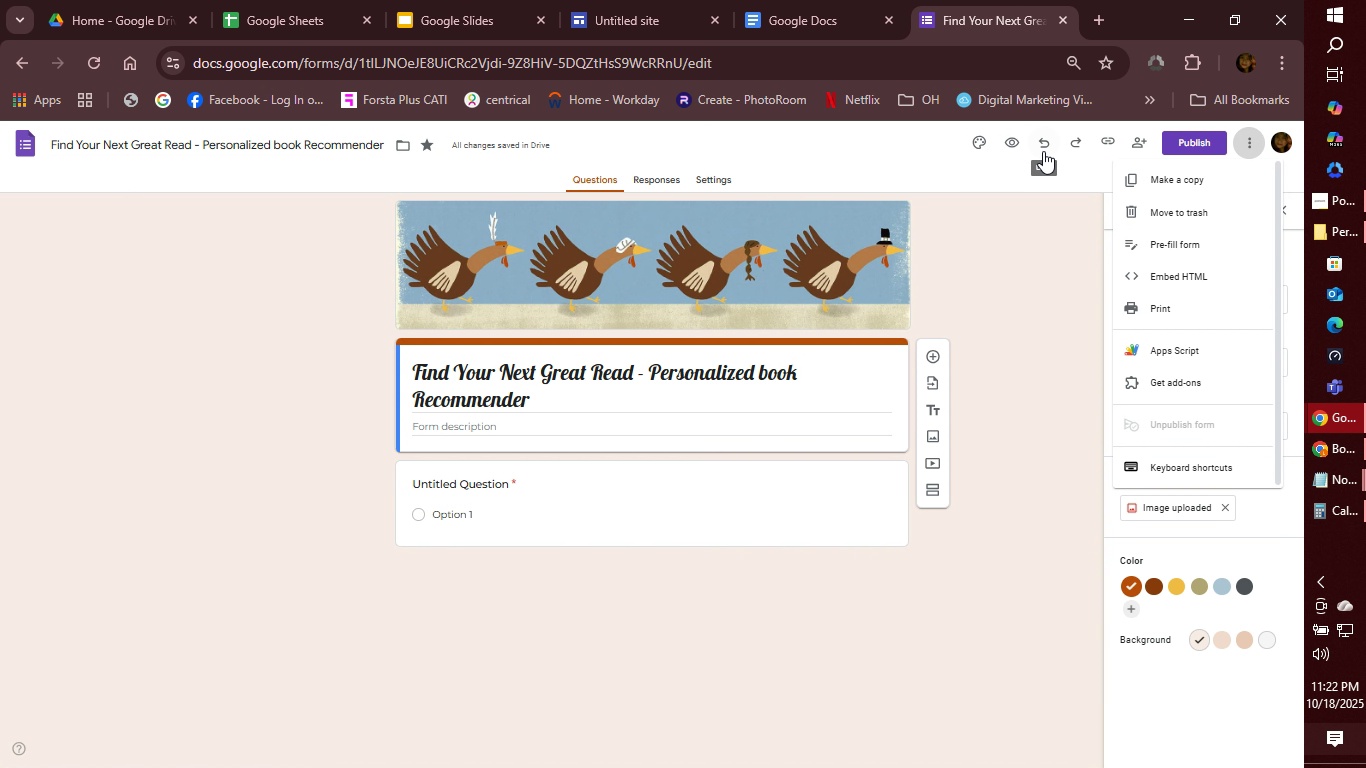 
left_click([1132, 137])
 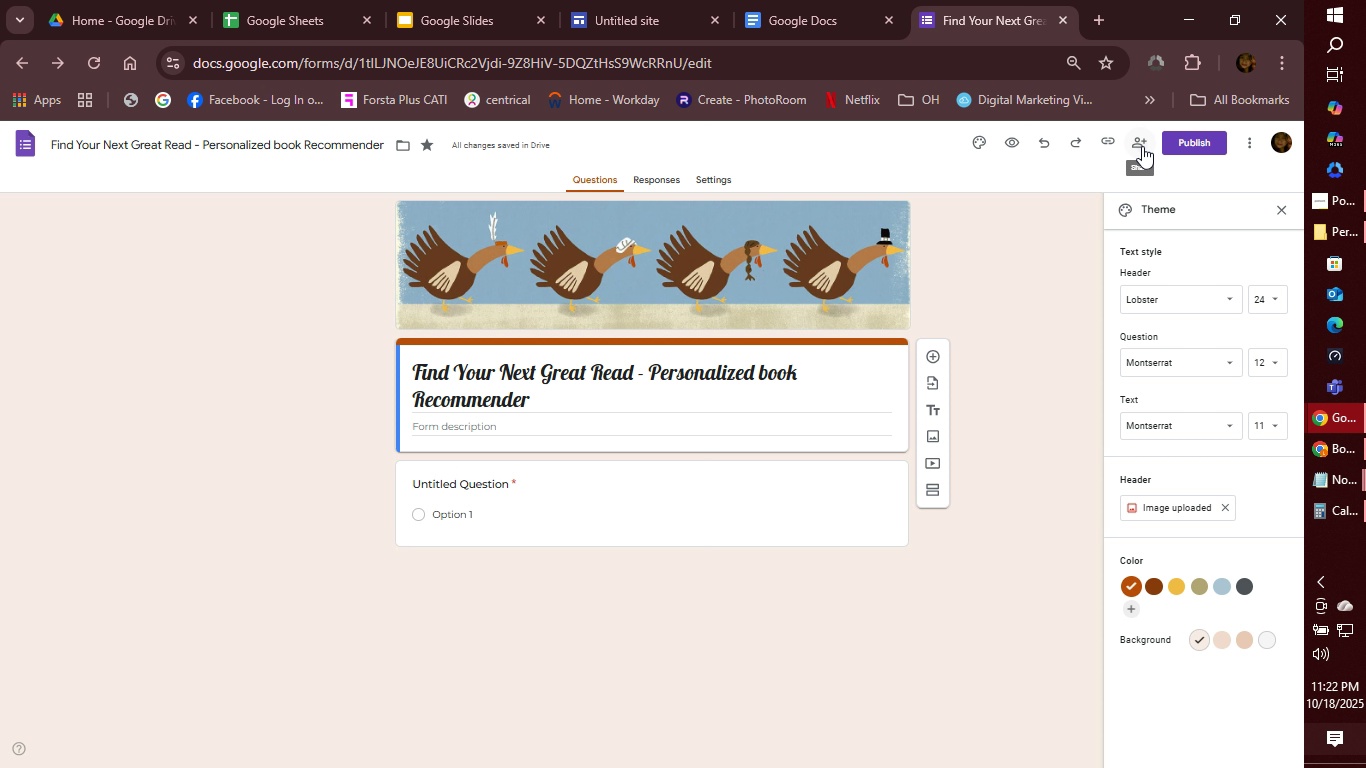 
left_click([1142, 146])
 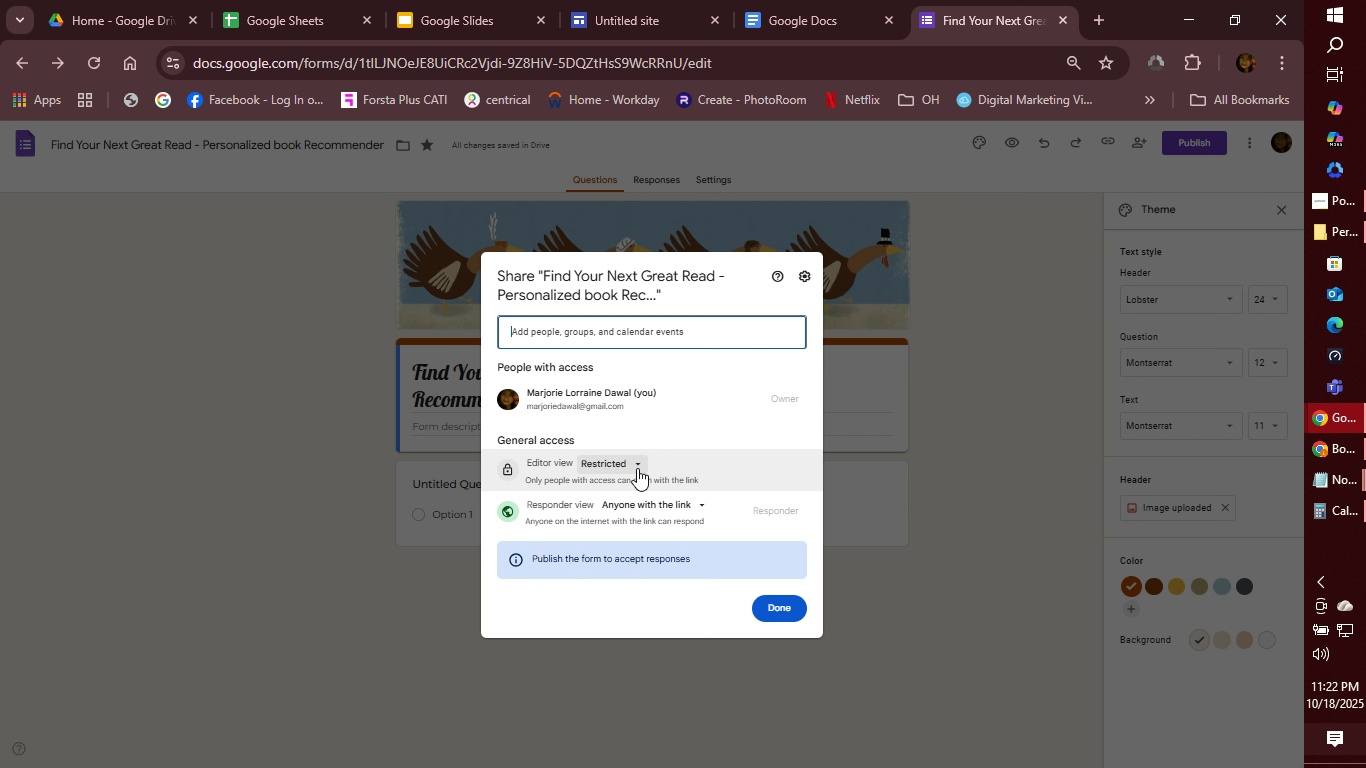 
wait(5.72)
 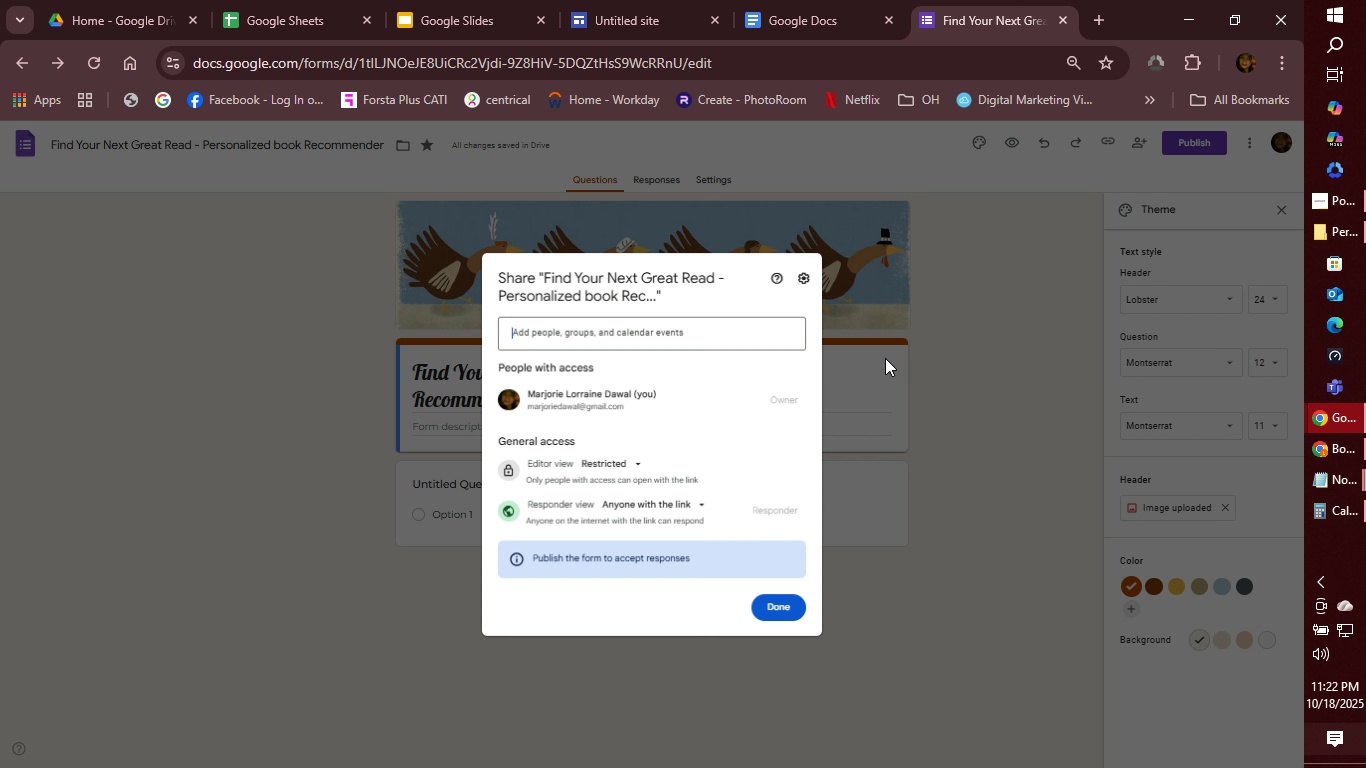 
left_click([637, 468])
 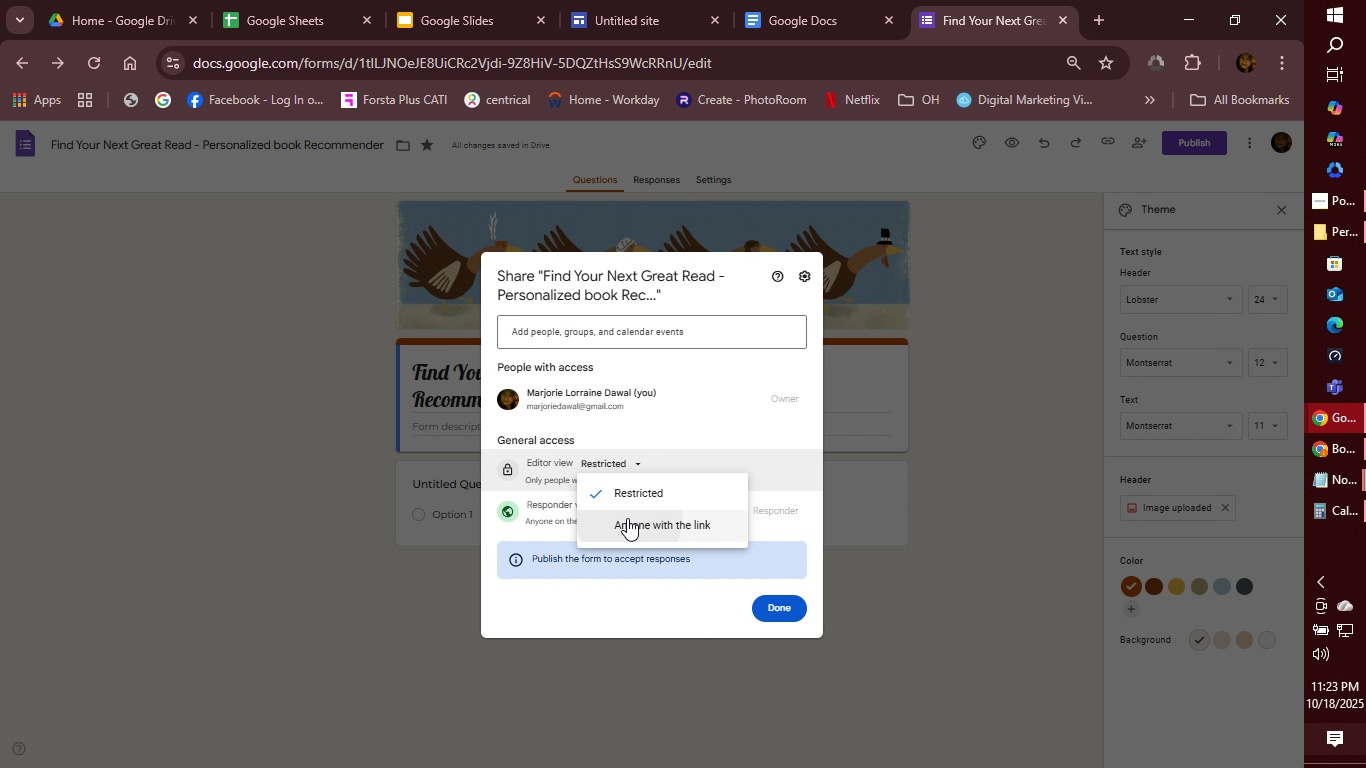 
left_click([627, 518])
 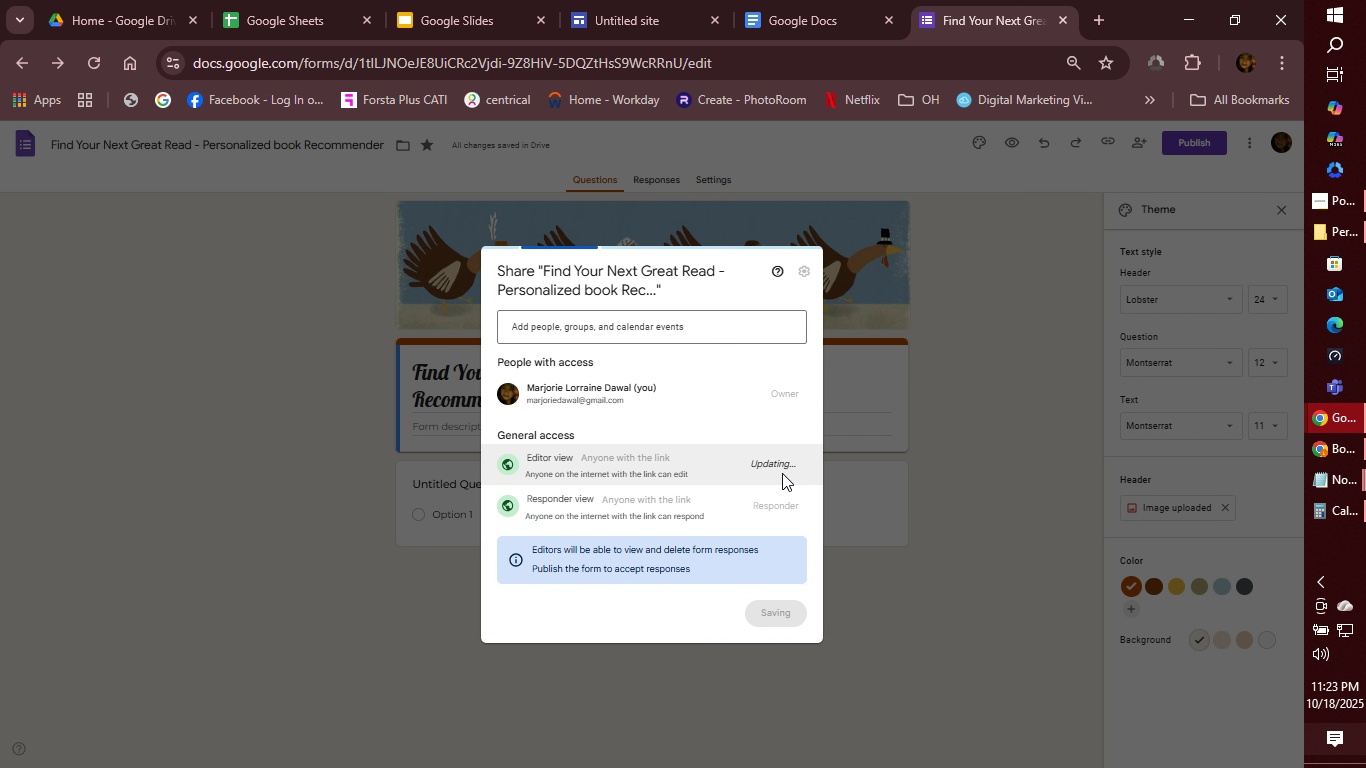 
mouse_move([774, 470])
 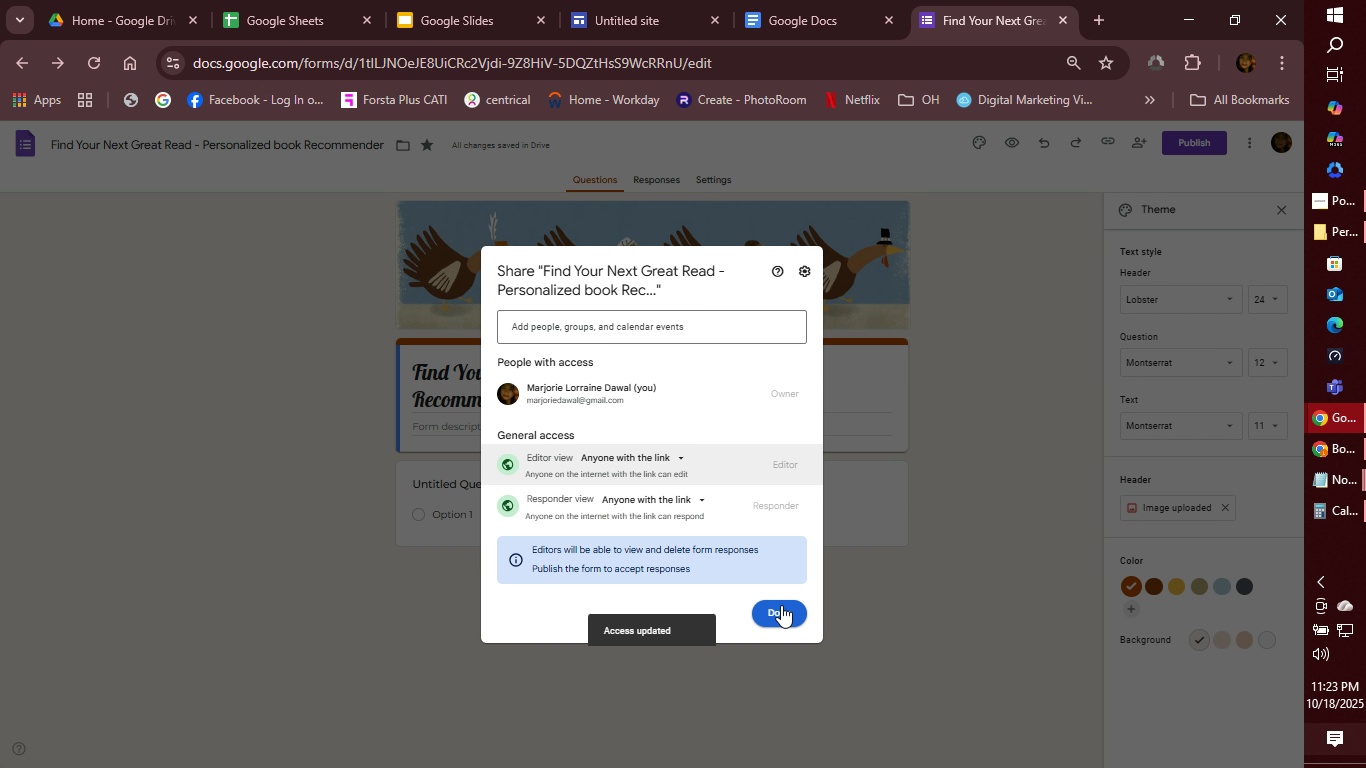 
left_click([781, 605])
 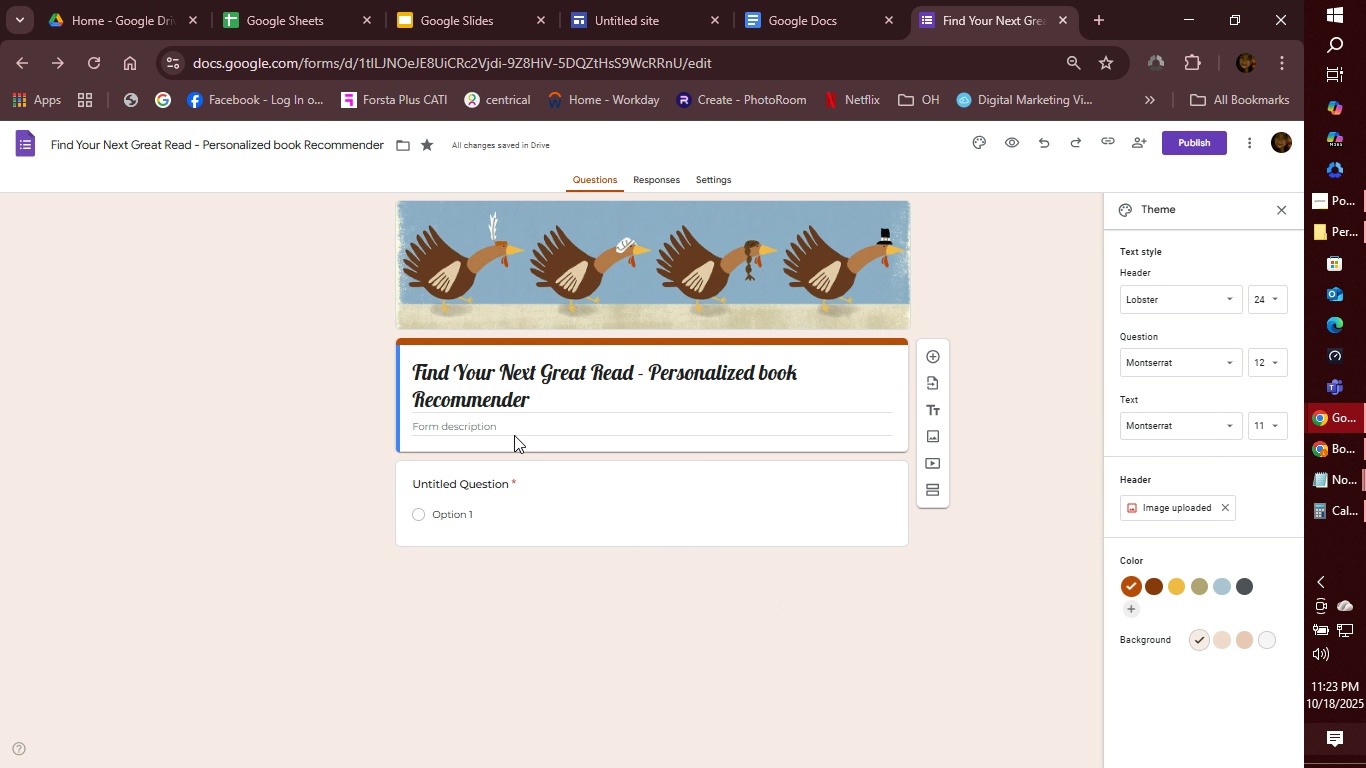 
left_click([521, 430])
 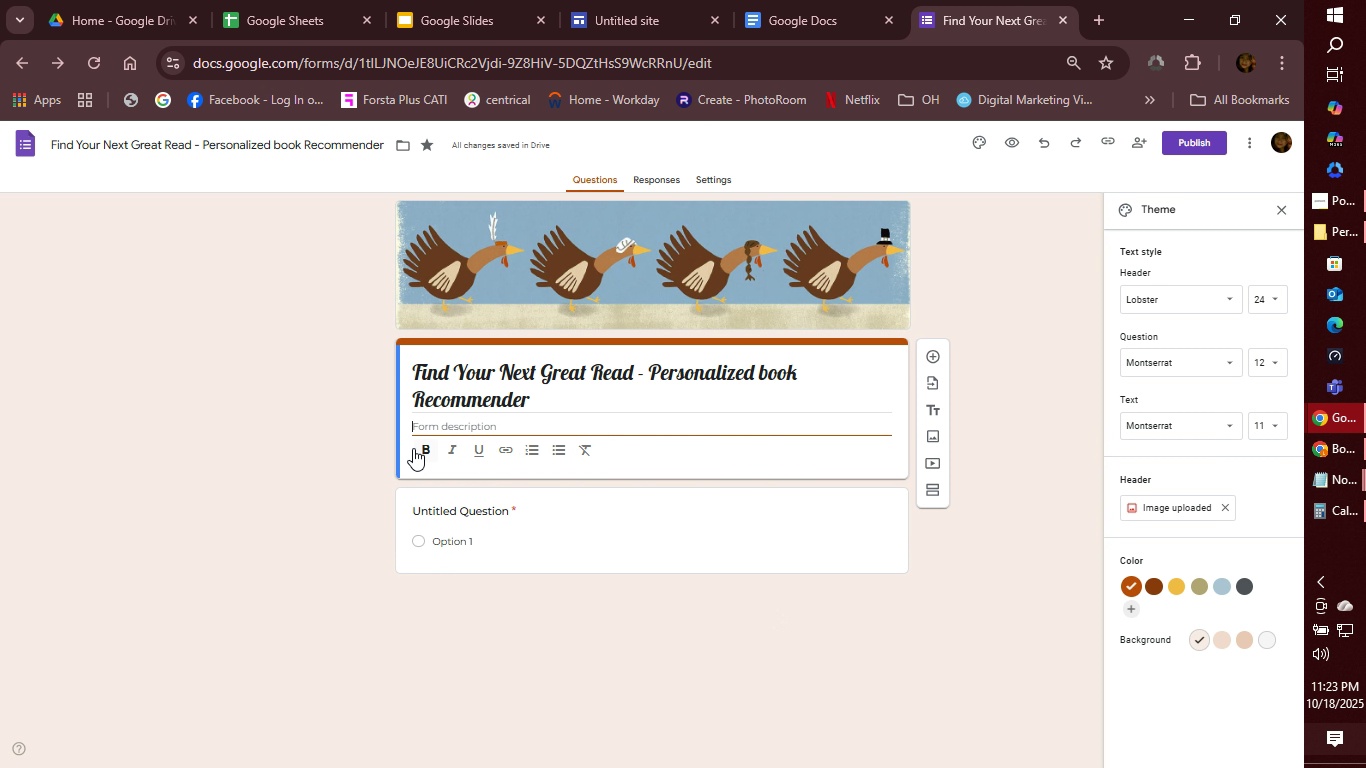 
left_click_drag(start_coordinate=[539, 402], to_coordinate=[404, 375])
 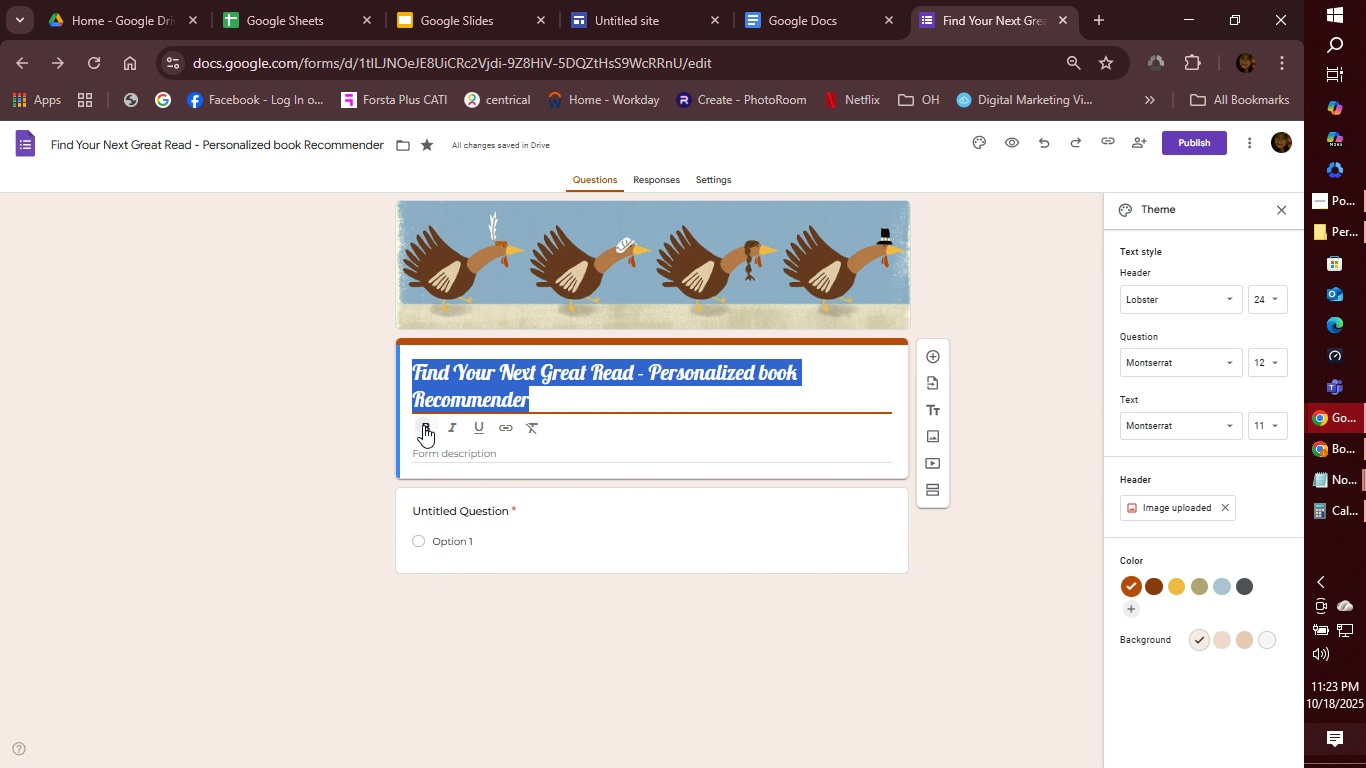 
left_click([423, 425])
 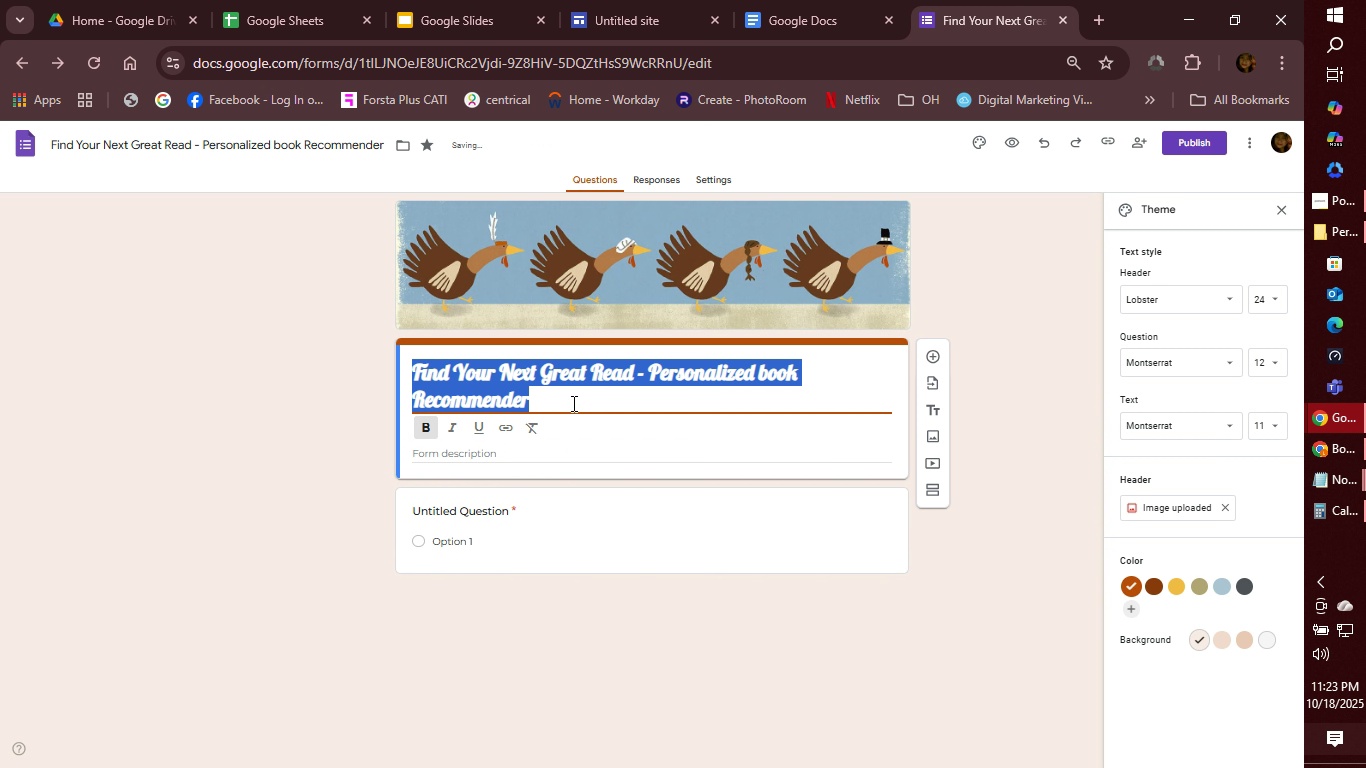 
left_click([572, 403])
 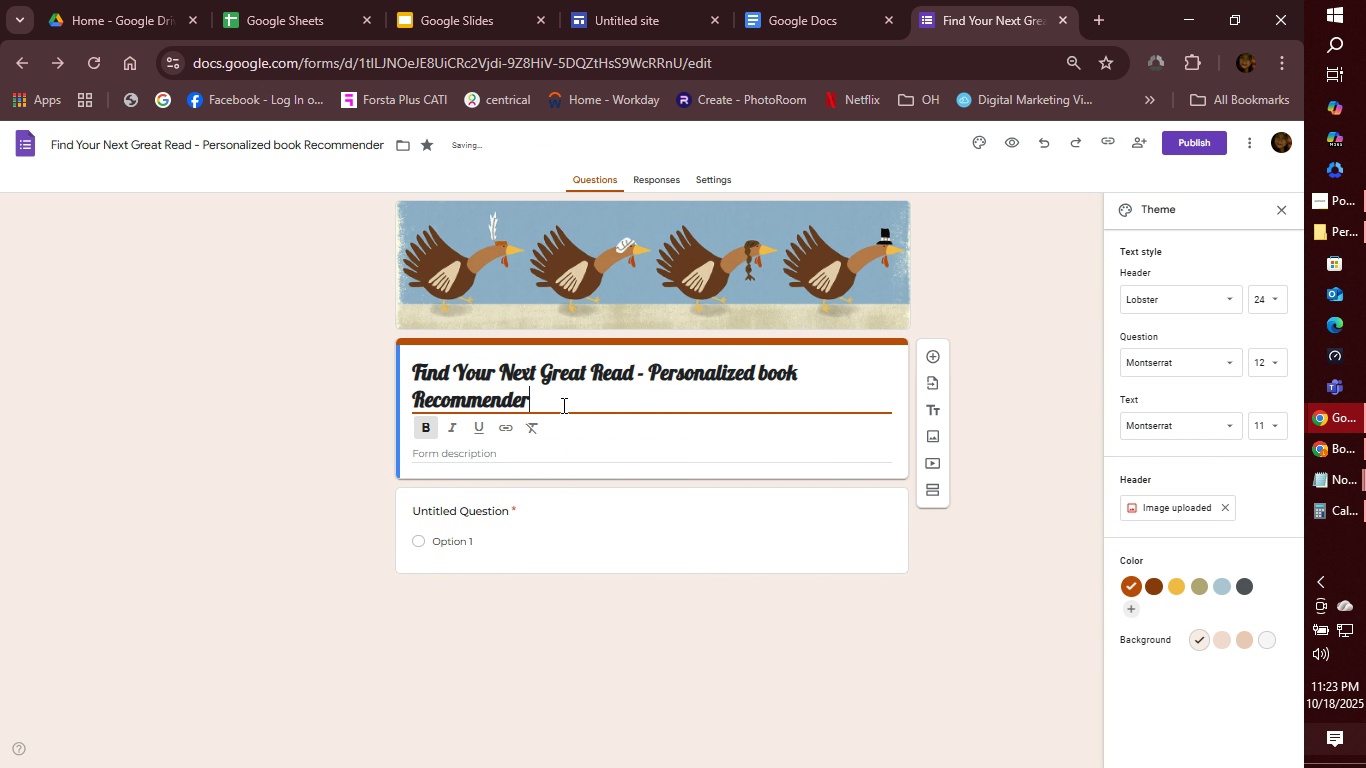 
left_click_drag(start_coordinate=[562, 405], to_coordinate=[415, 368])
 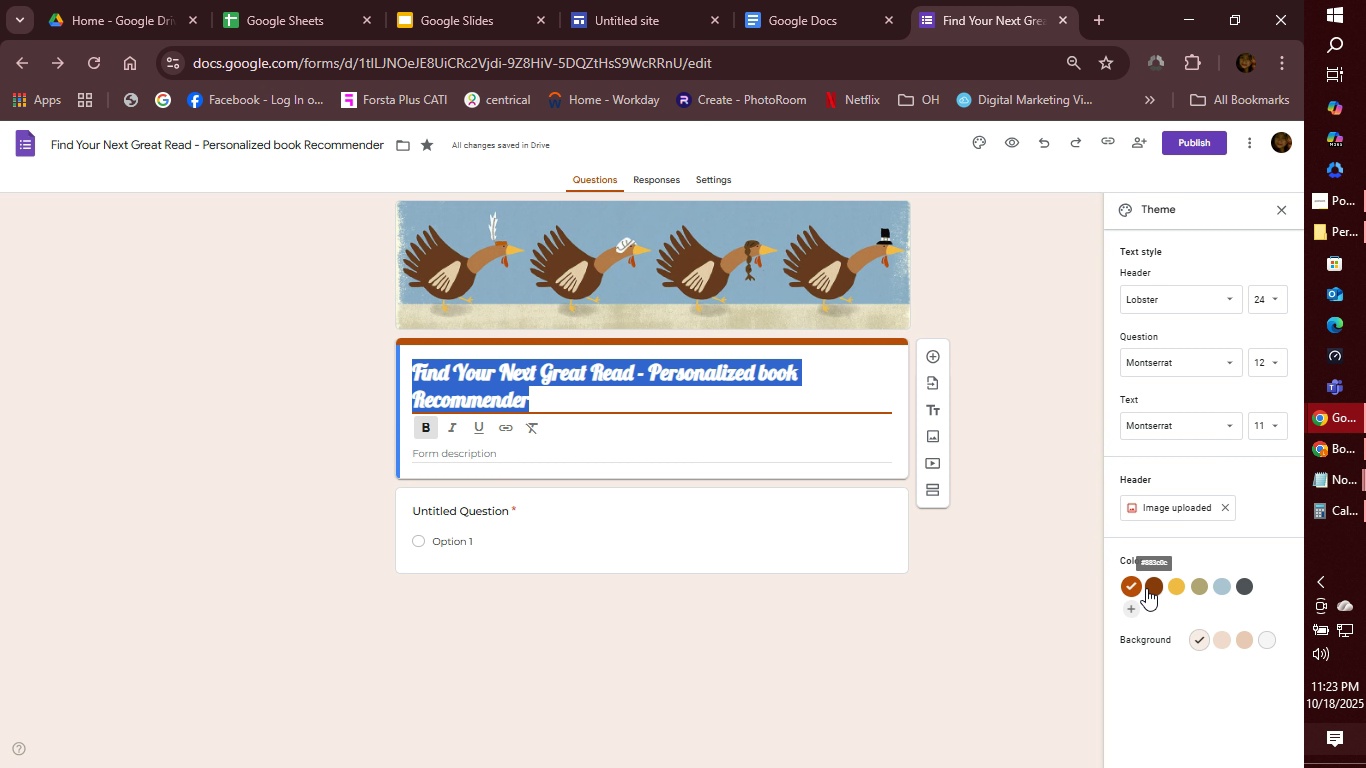 
left_click([1146, 588])
 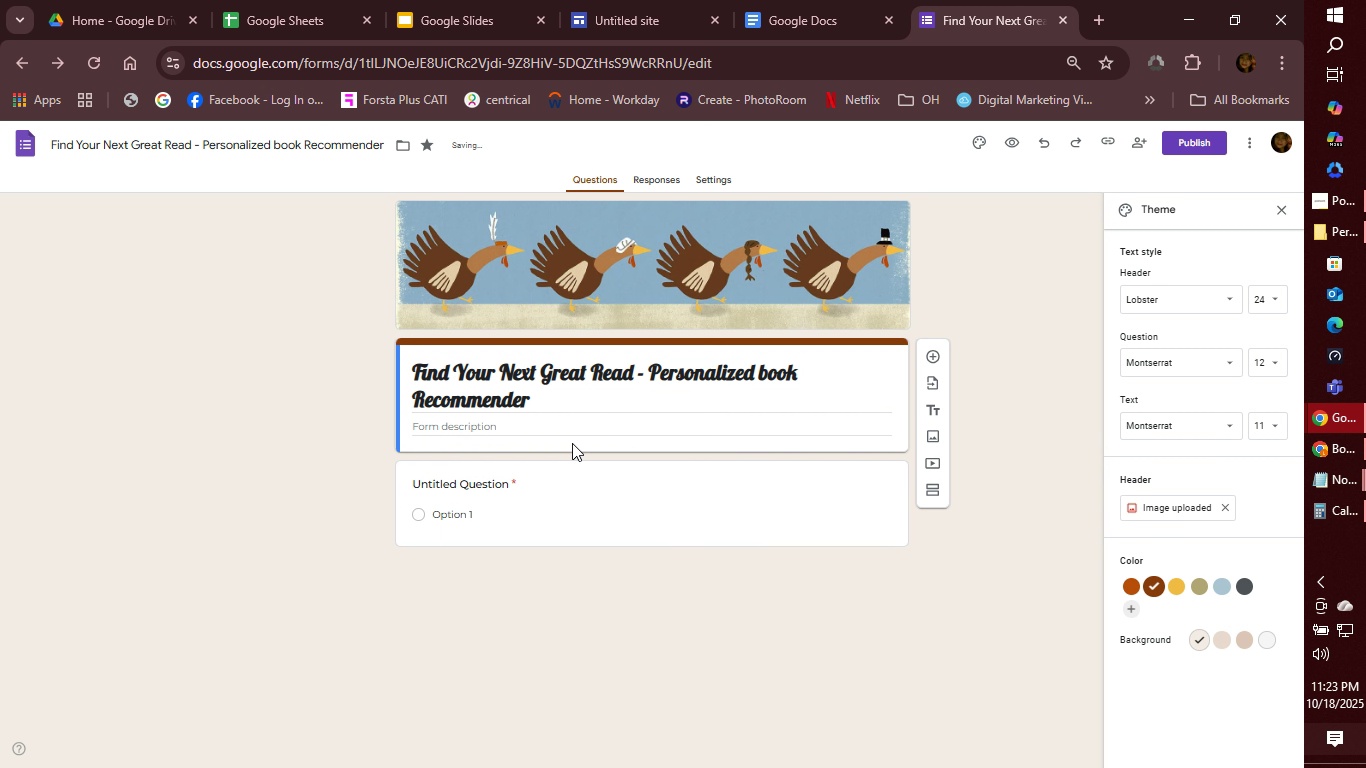 
left_click([572, 443])
 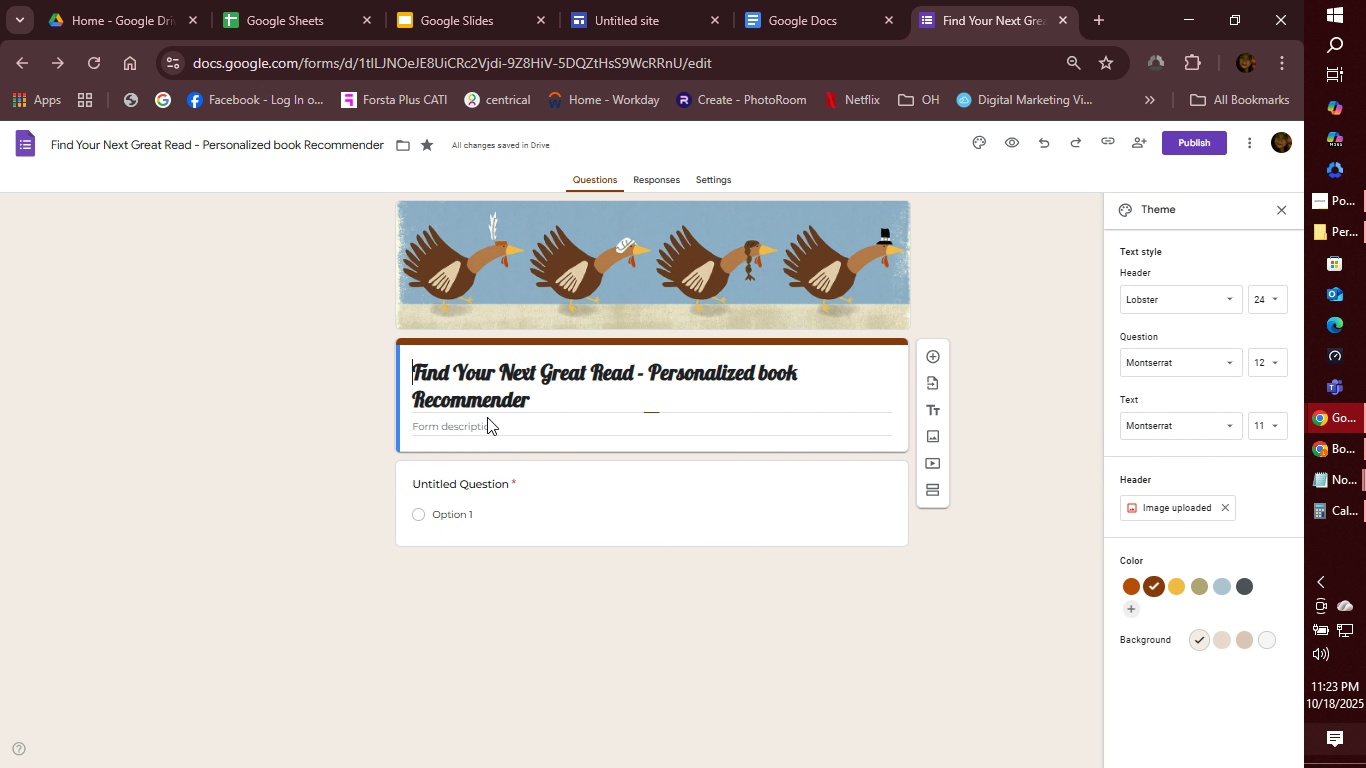 
left_click([487, 417])
 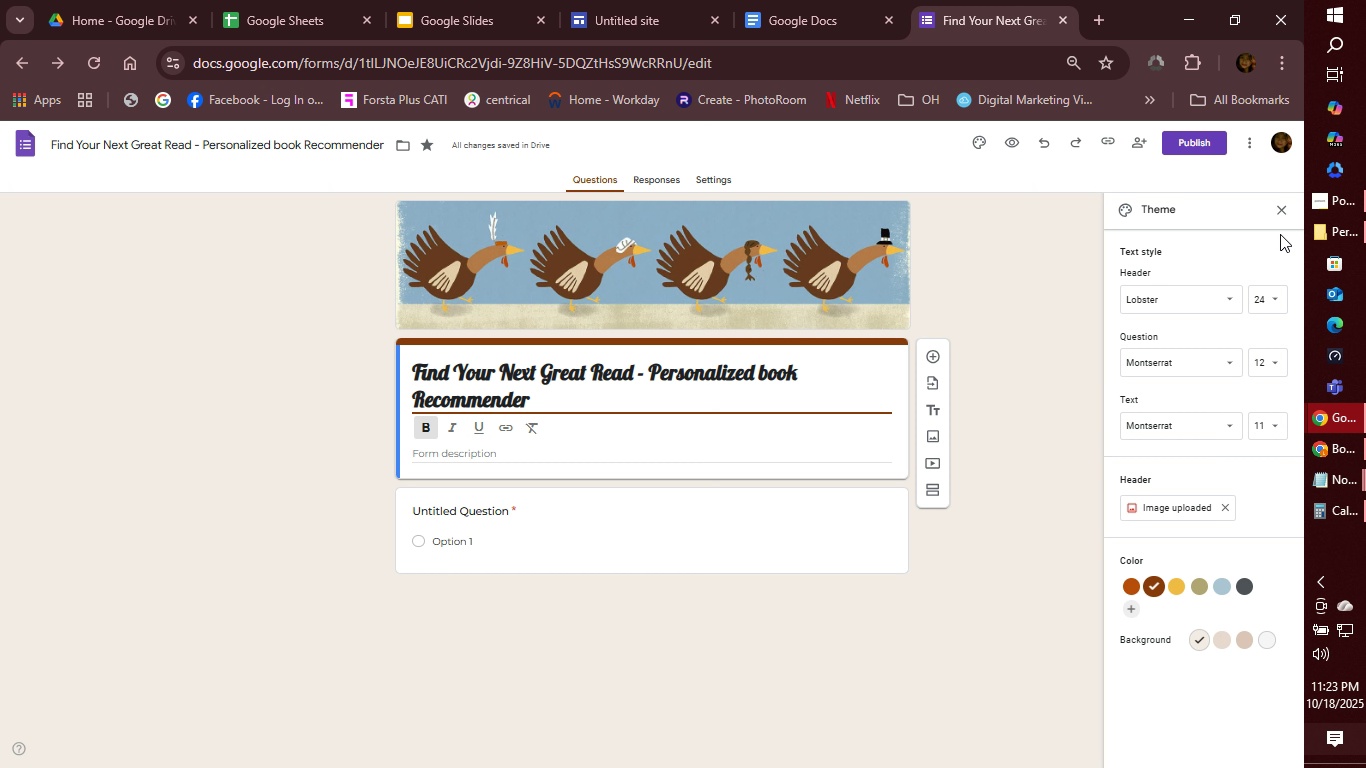 
left_click([1285, 210])
 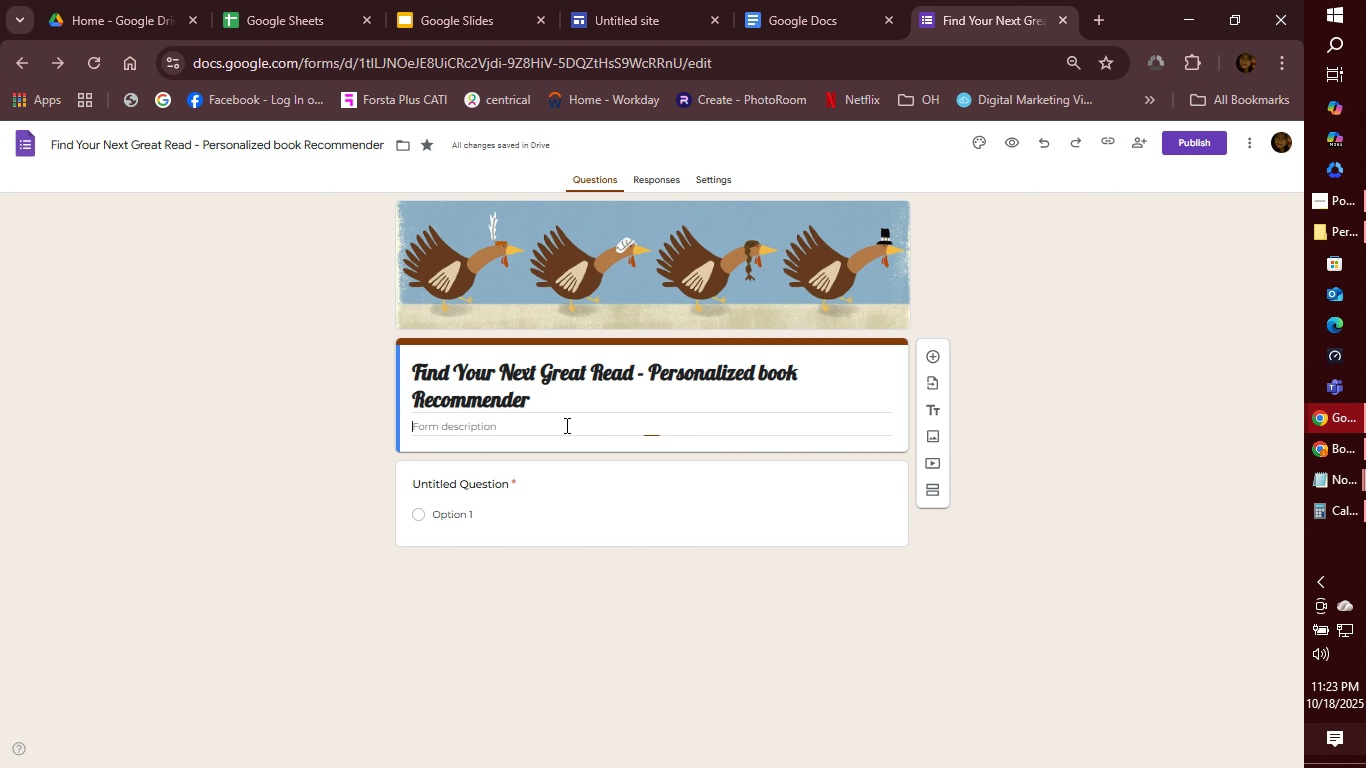 
left_click([565, 425])
 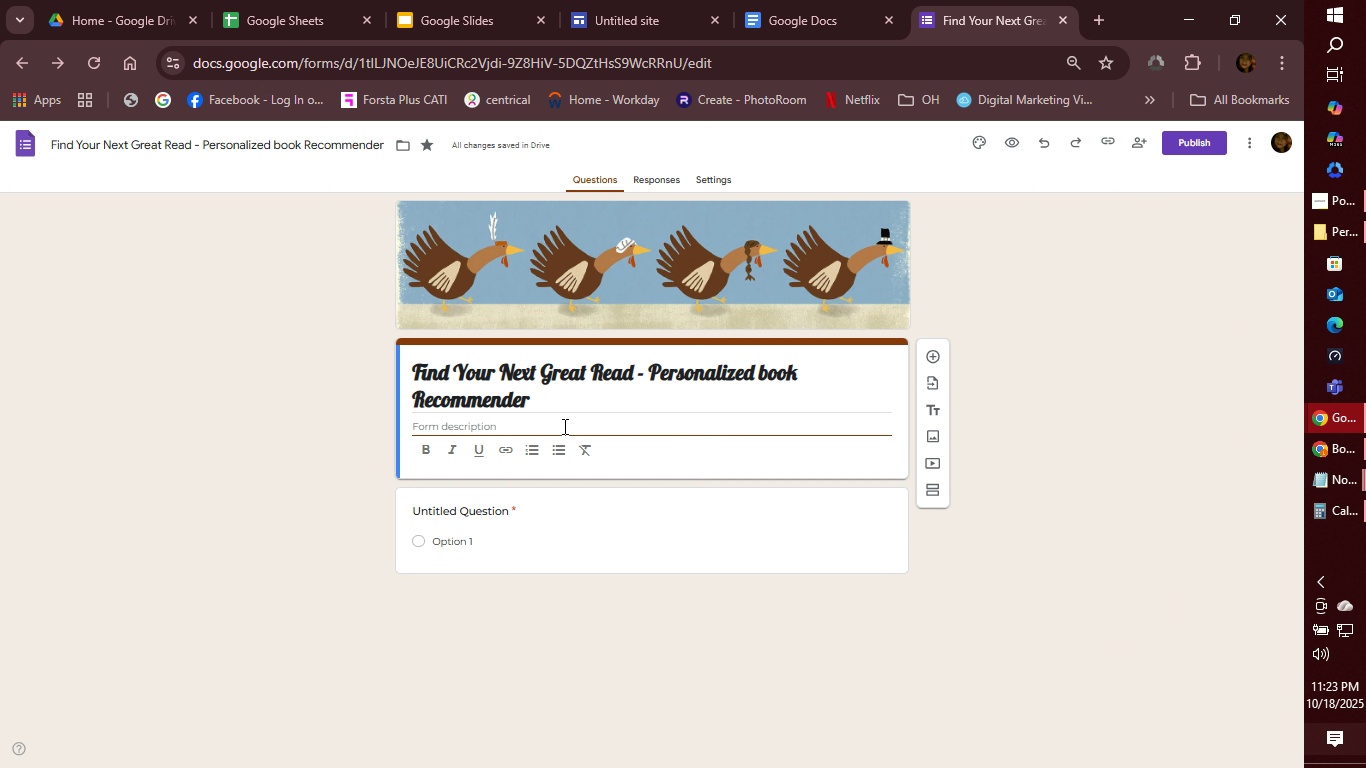 
wait(5.35)
 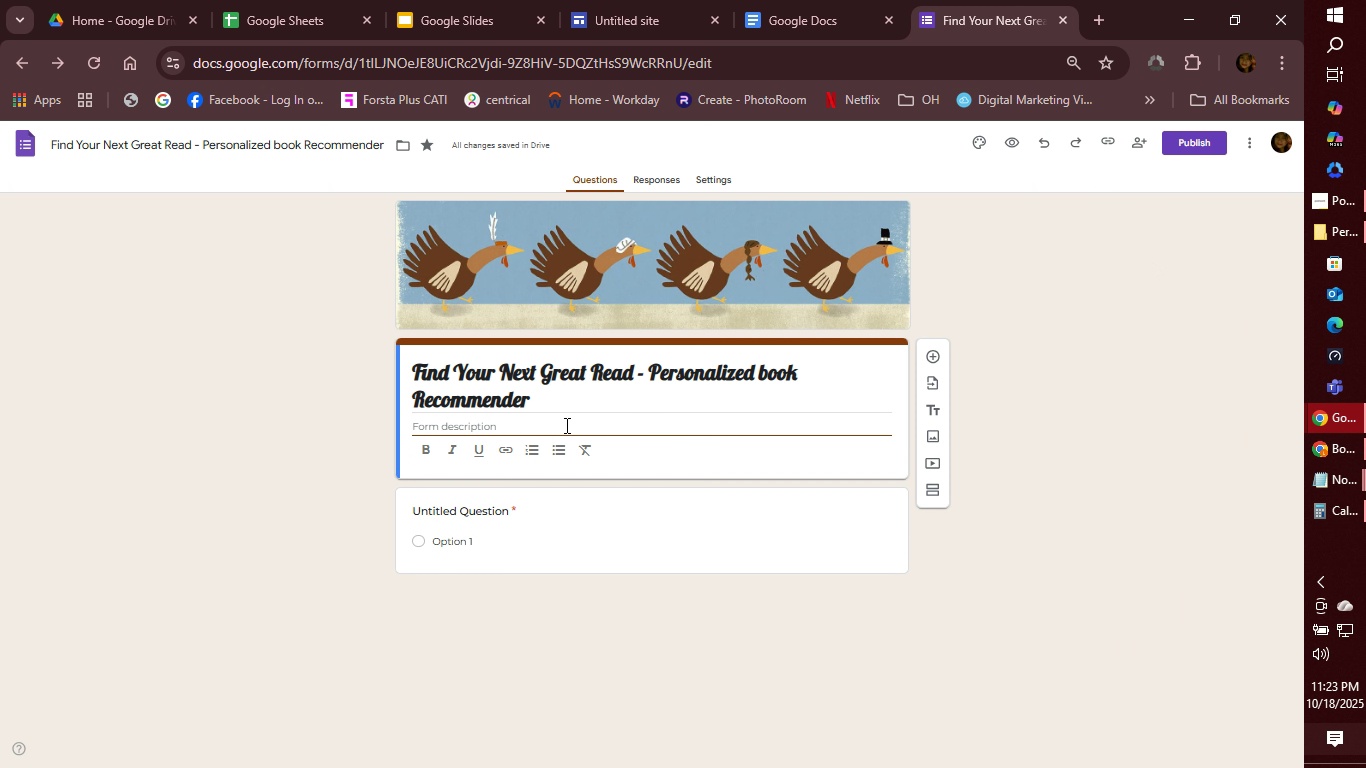 
type(Discob)
key(Backspace)
type(ver your N)
key(Backspace)
type(nesxt )
key(Backspace)
key(Backspace)
key(Backspace)
key(Backspace)
type(xt favorite book!)
 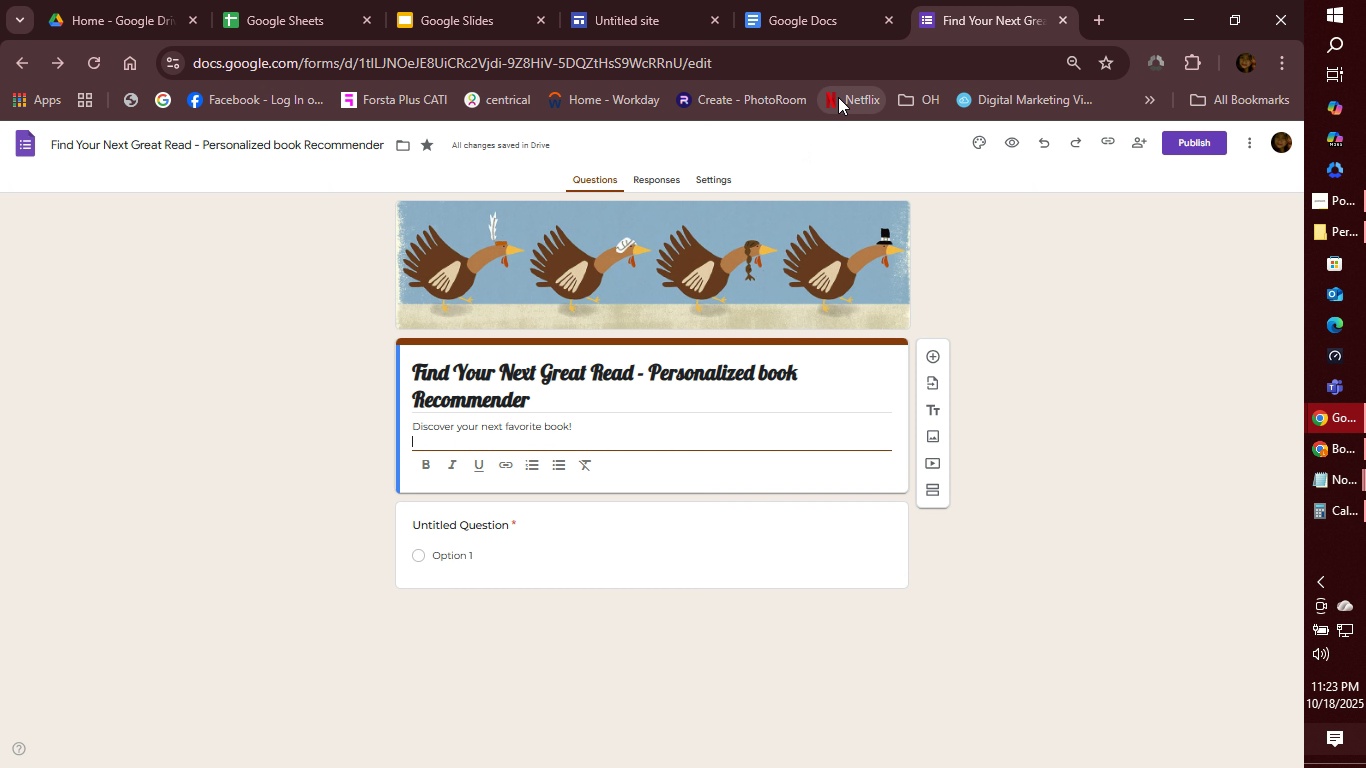 
 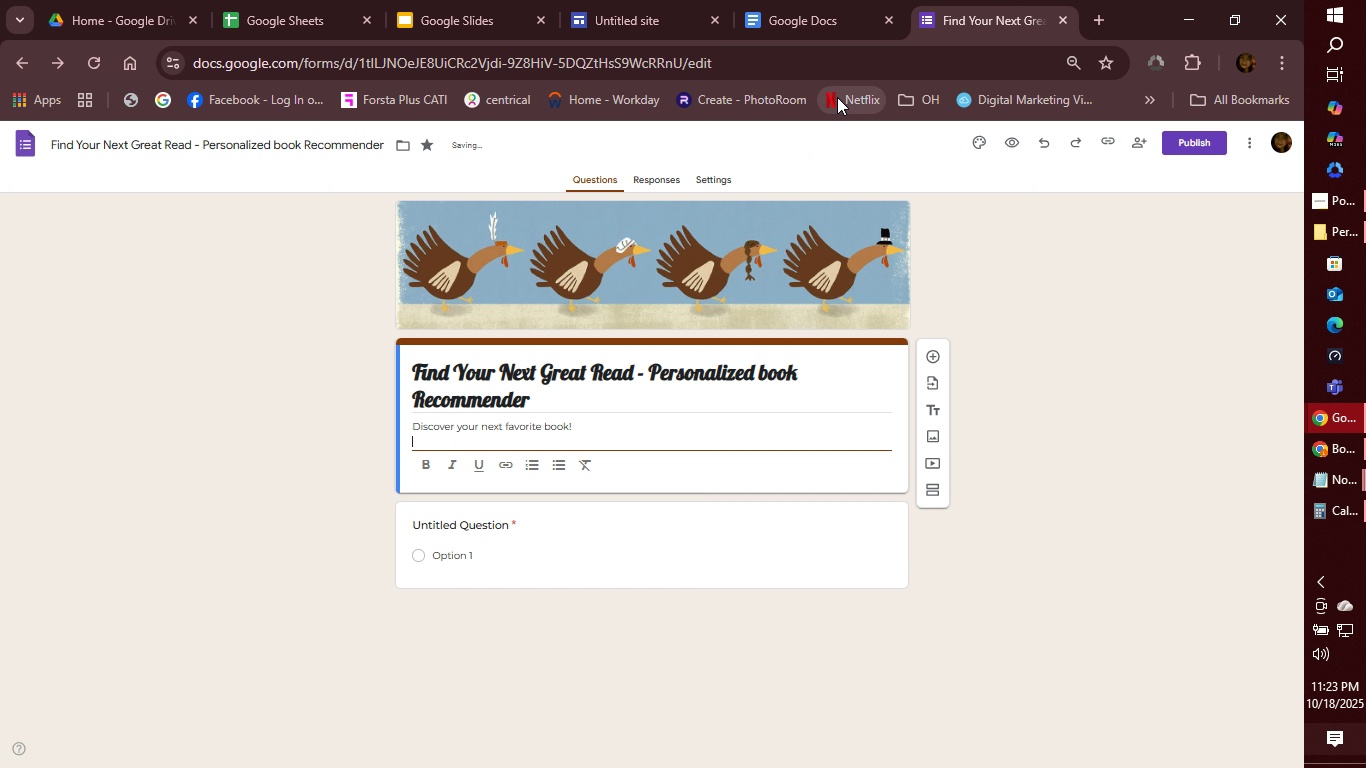 
key(Enter)
 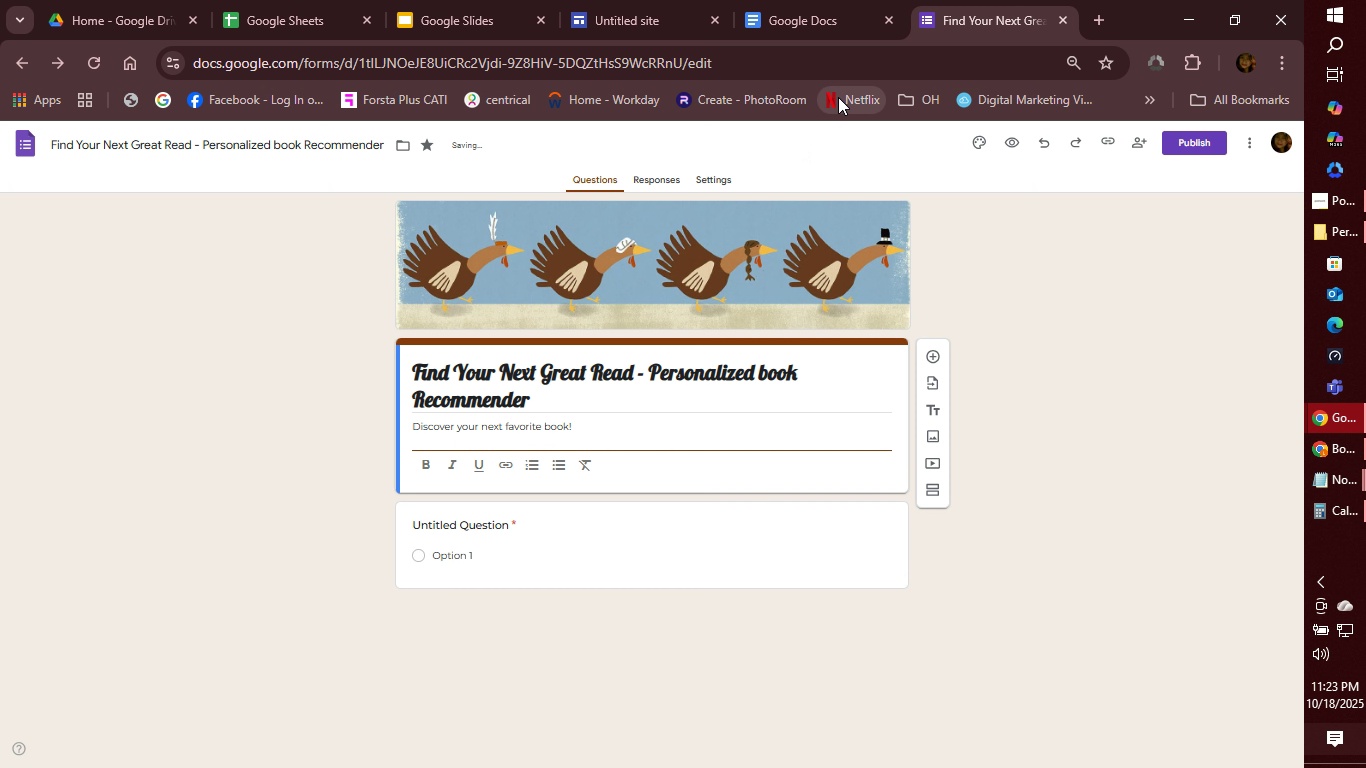 
type(Fill out this quick form to help your tra)
key(Backspace)
 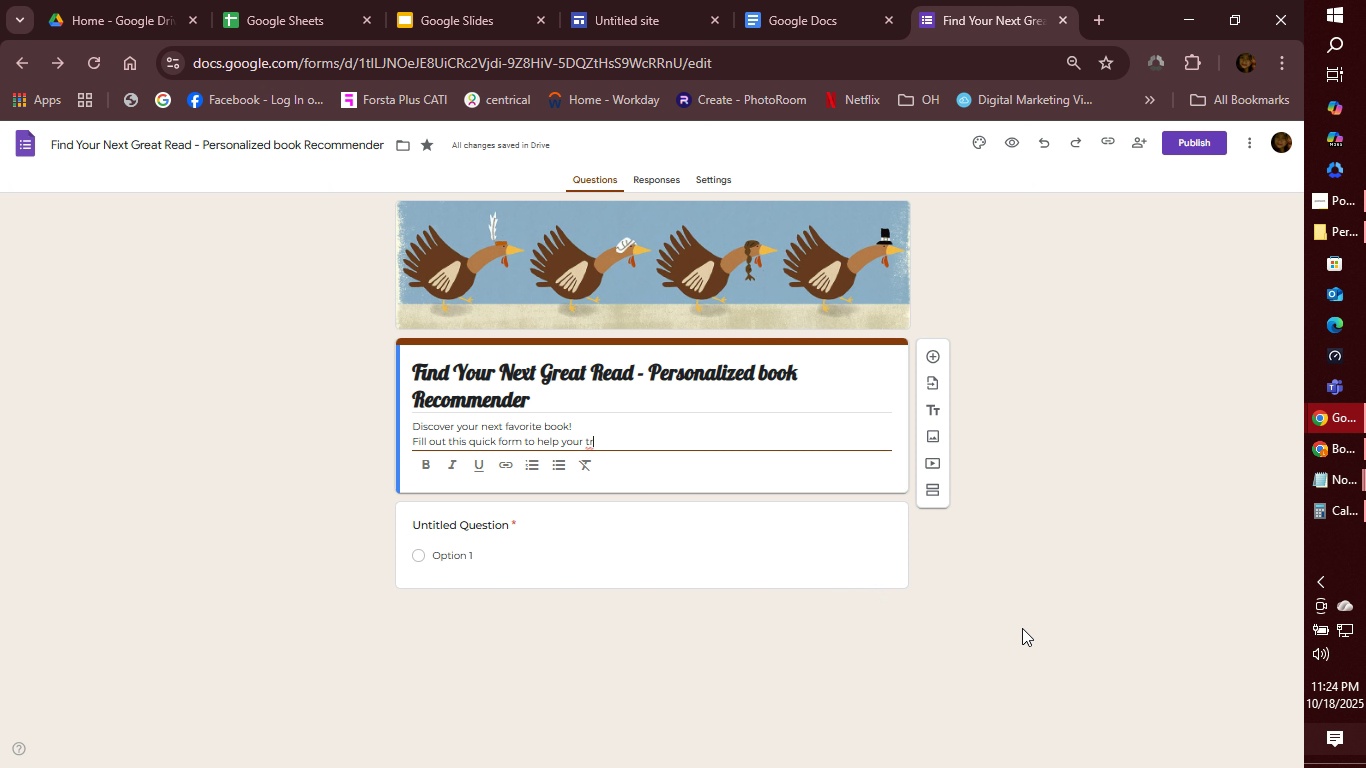 
wait(9.1)
 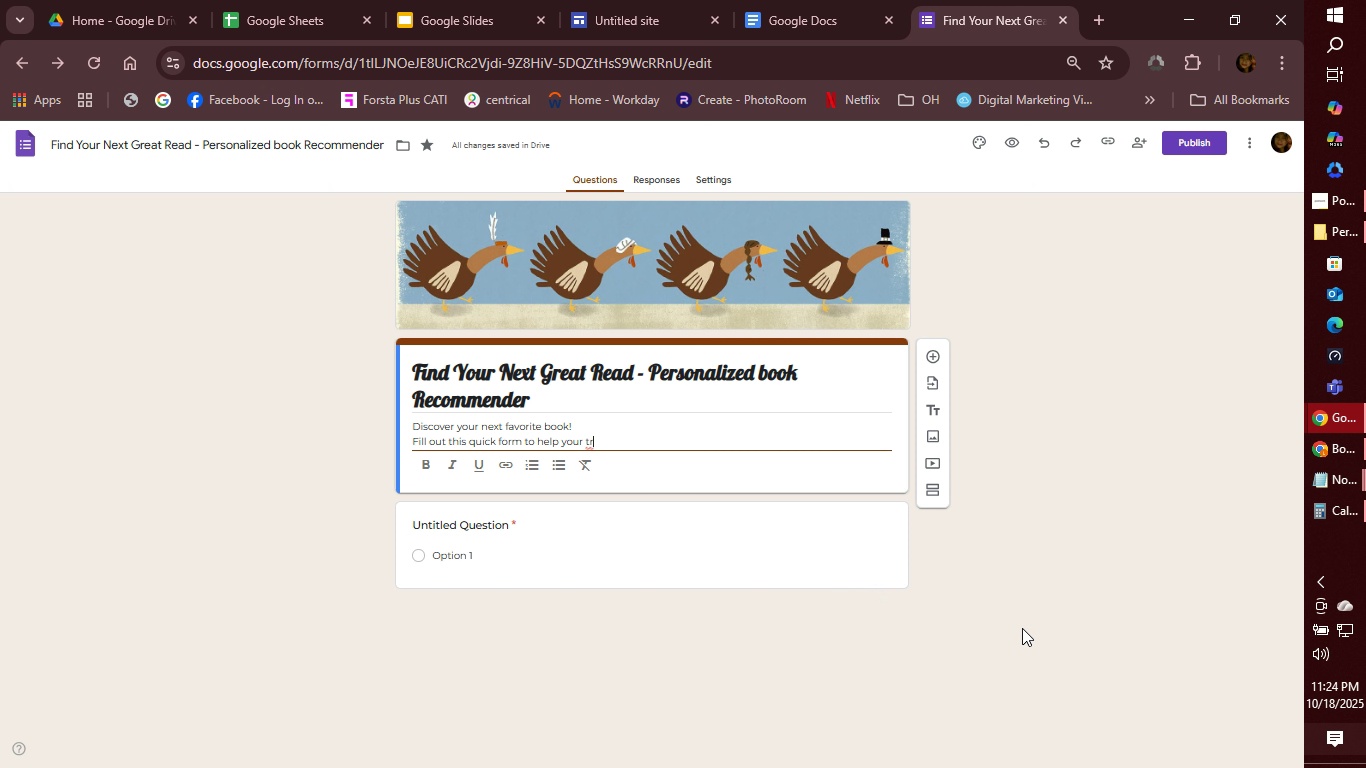 
key(Backspace)
type(eacher match you with stories that fit your interests and reading level.)
 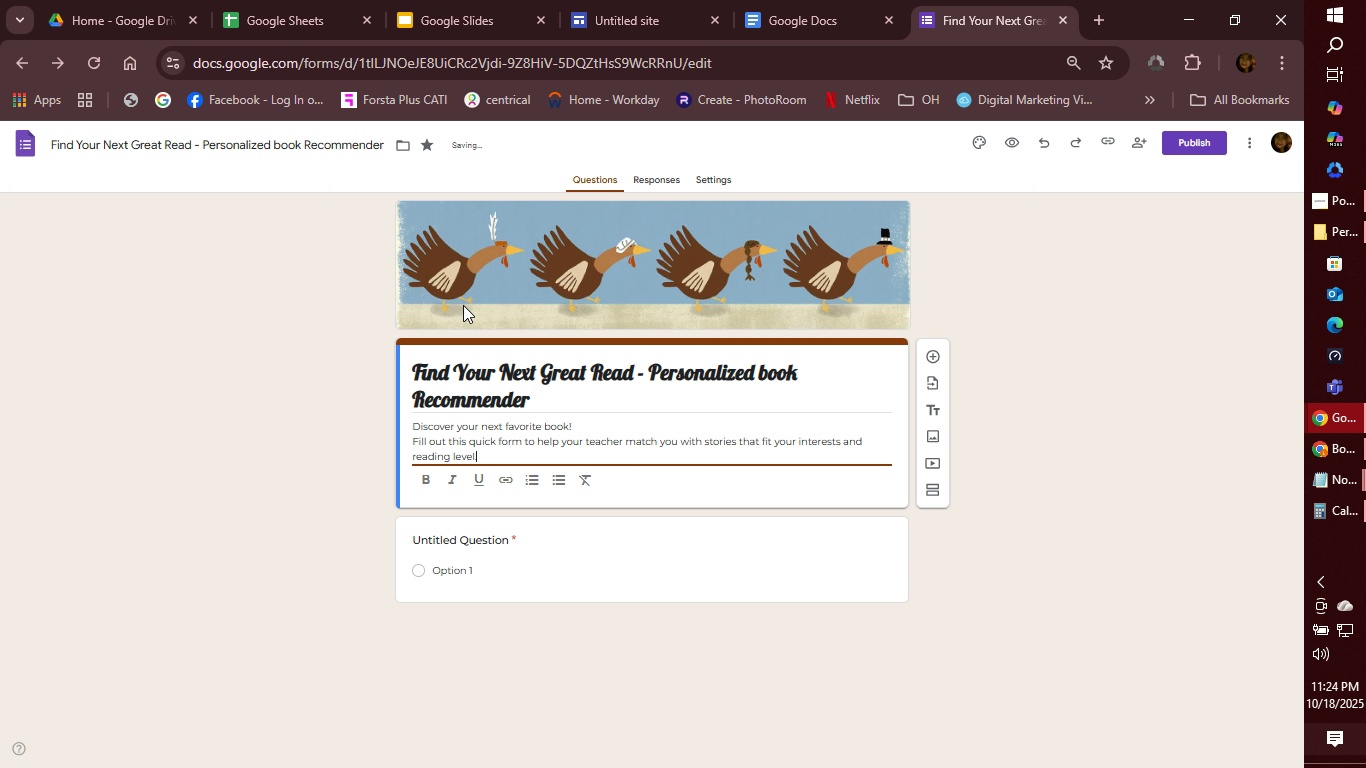 
key(Enter)
 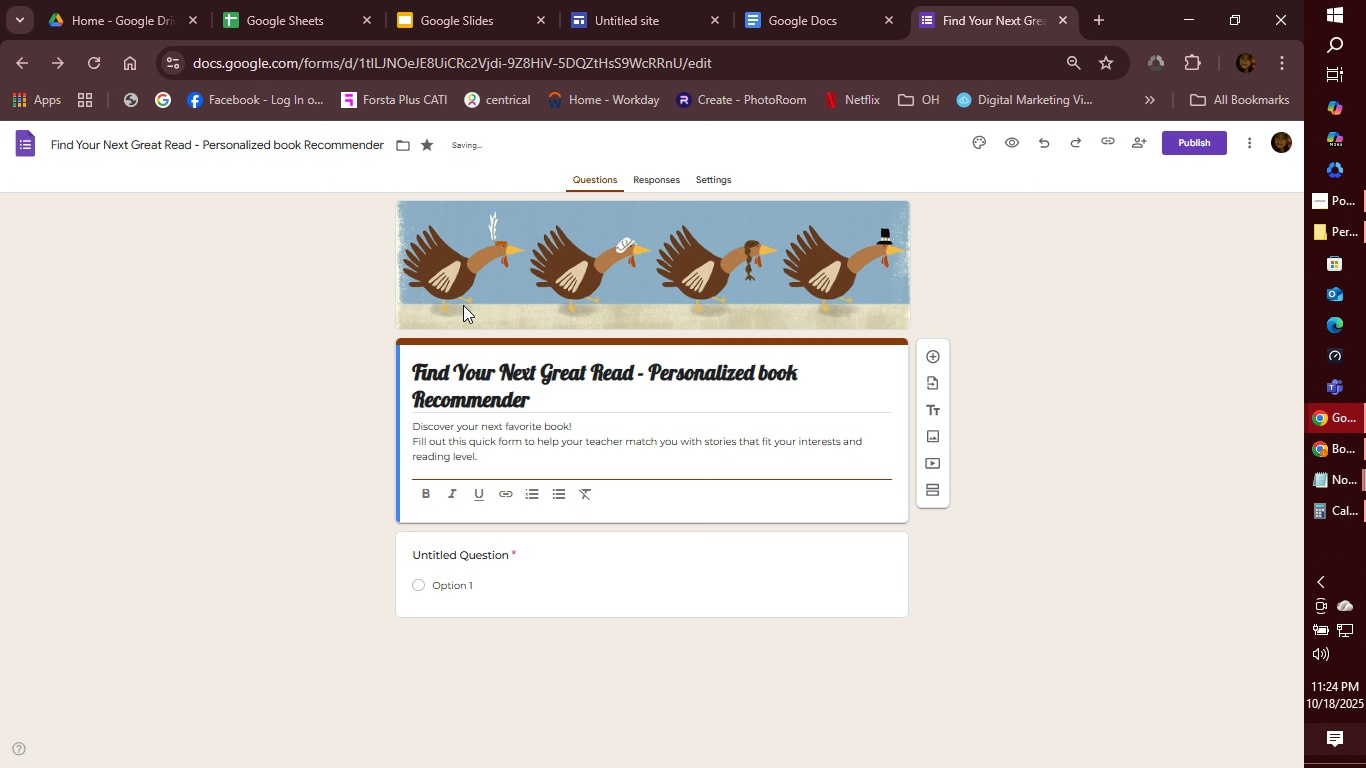 
type(Let's explore local authors and exciting new dventures together)
 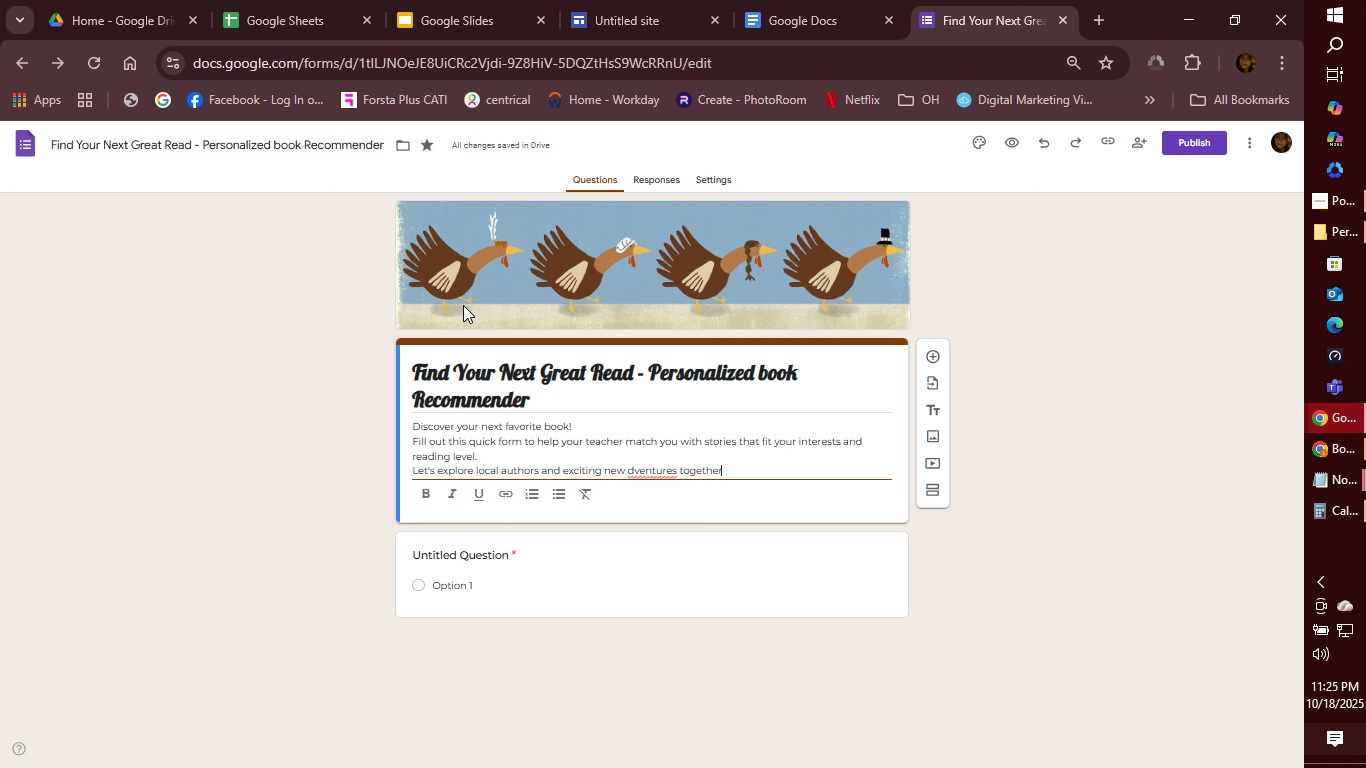 
hold_key(key=ArrowLeft, duration=1.03)
 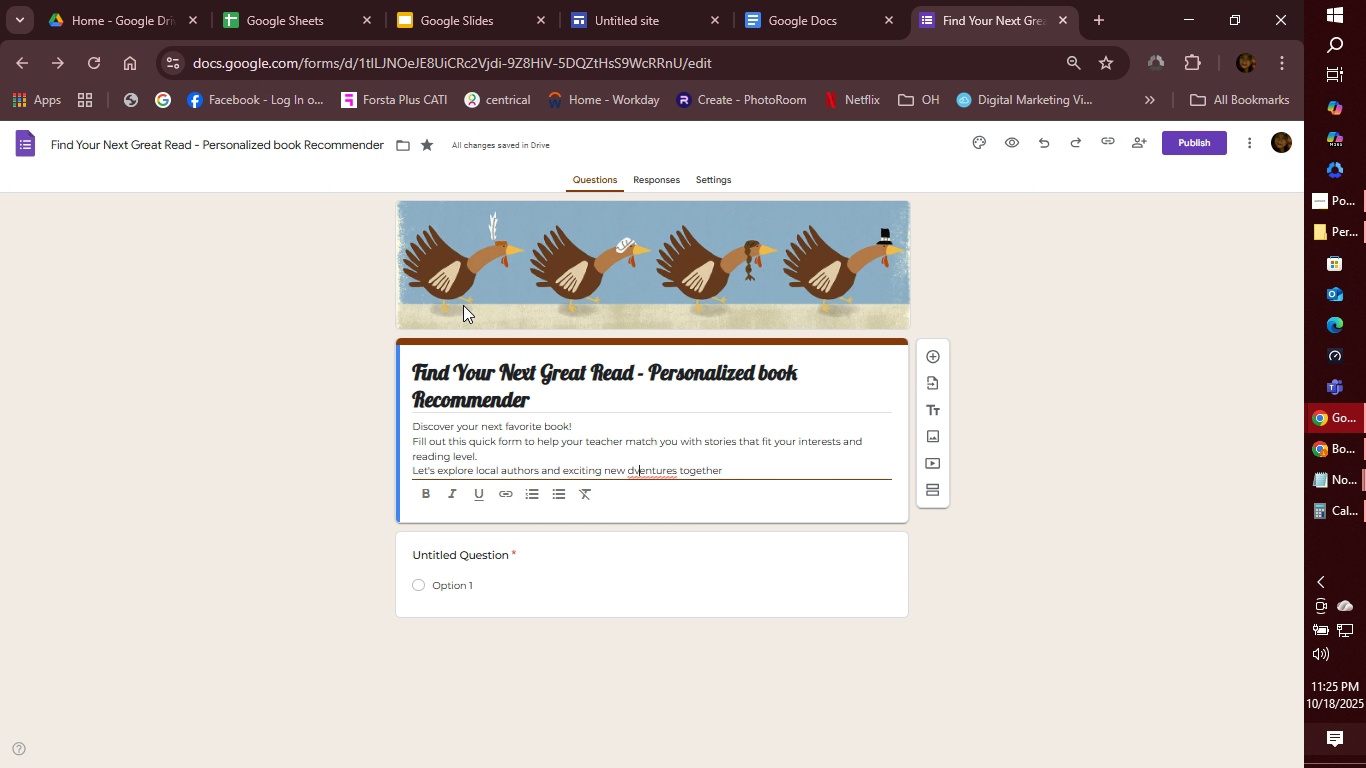 
key(ArrowLeft)
 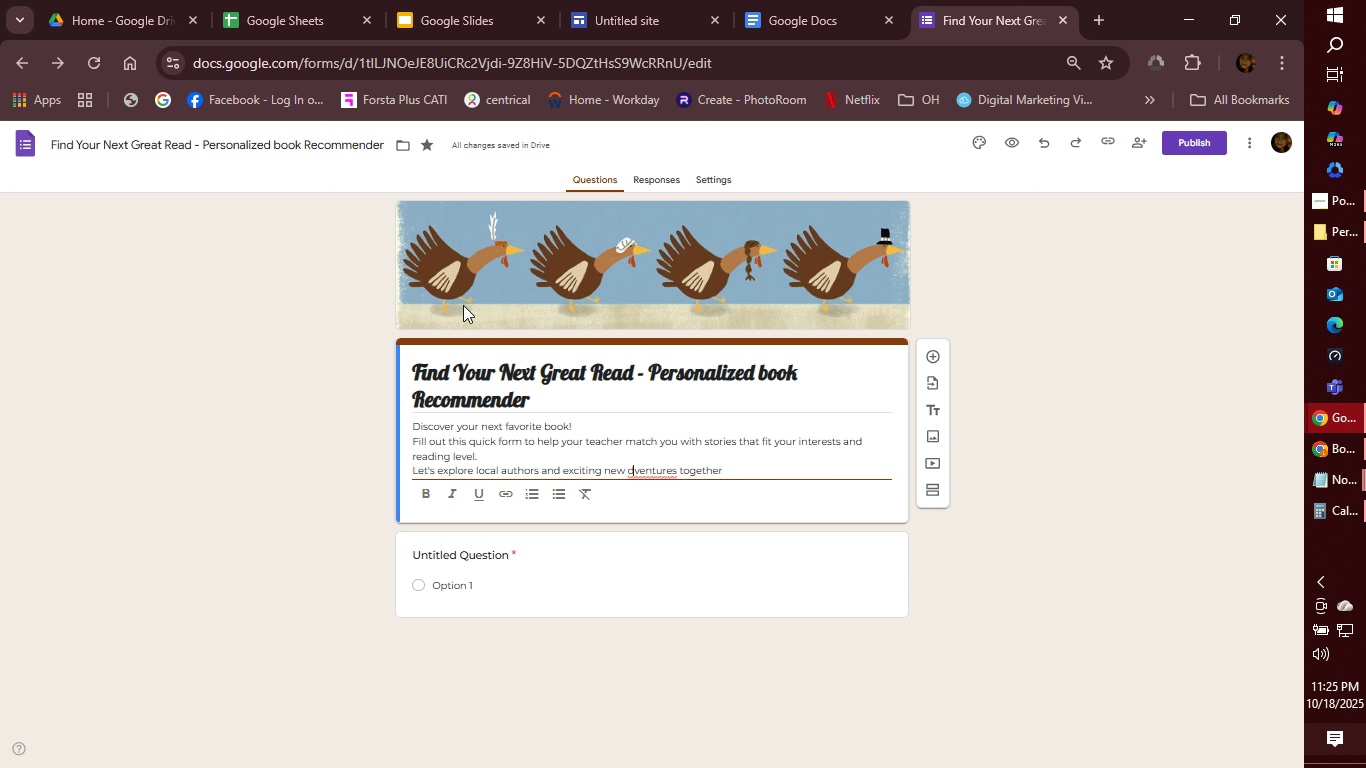 
key(ArrowLeft)
 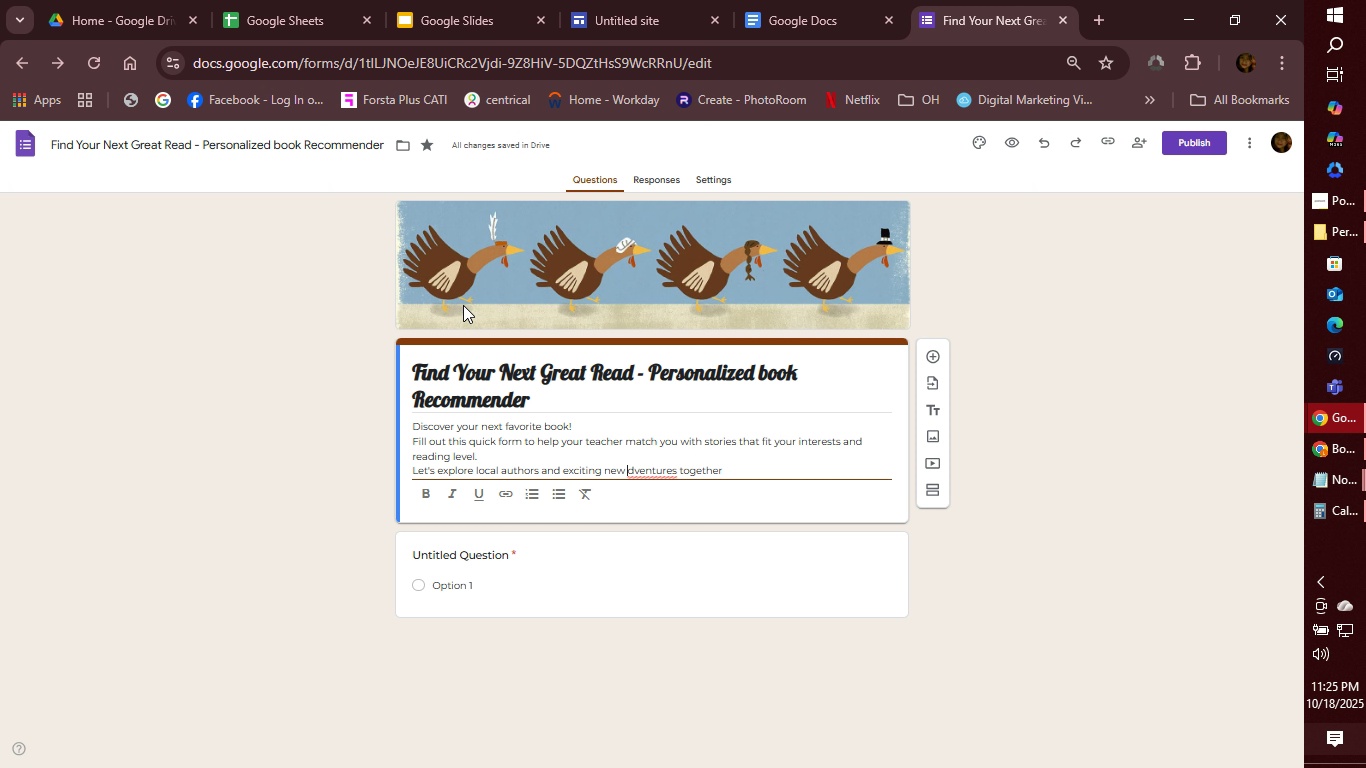 
key(ArrowLeft)
 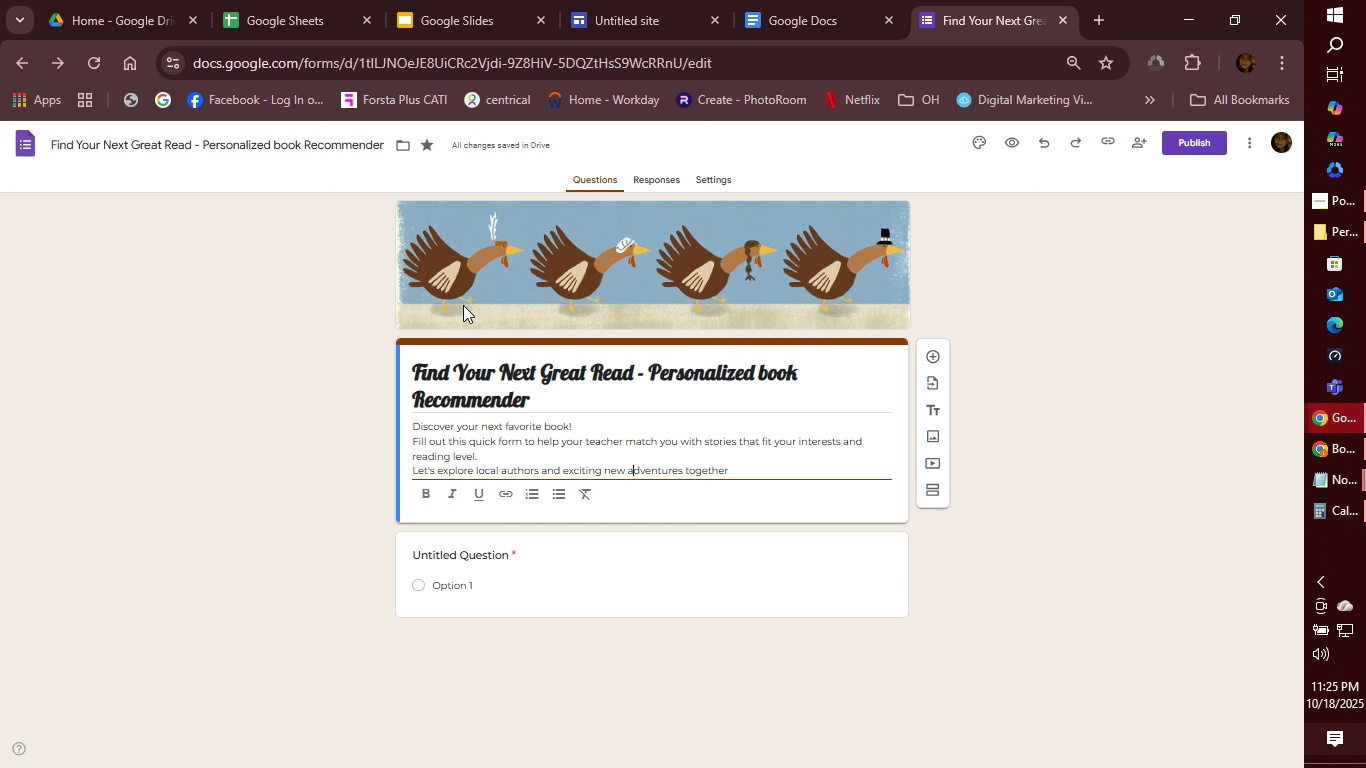 
key(A)
 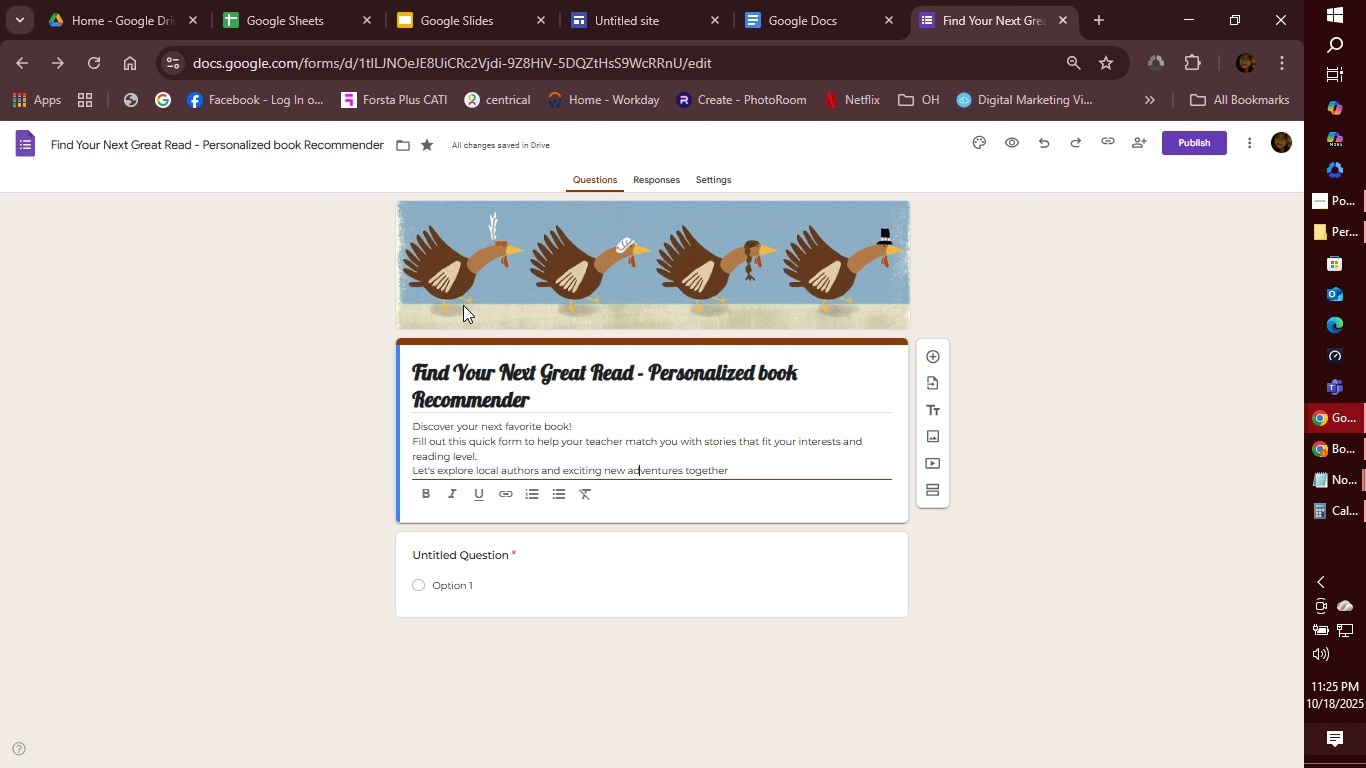 
hold_key(key=ArrowRight, duration=1.26)
 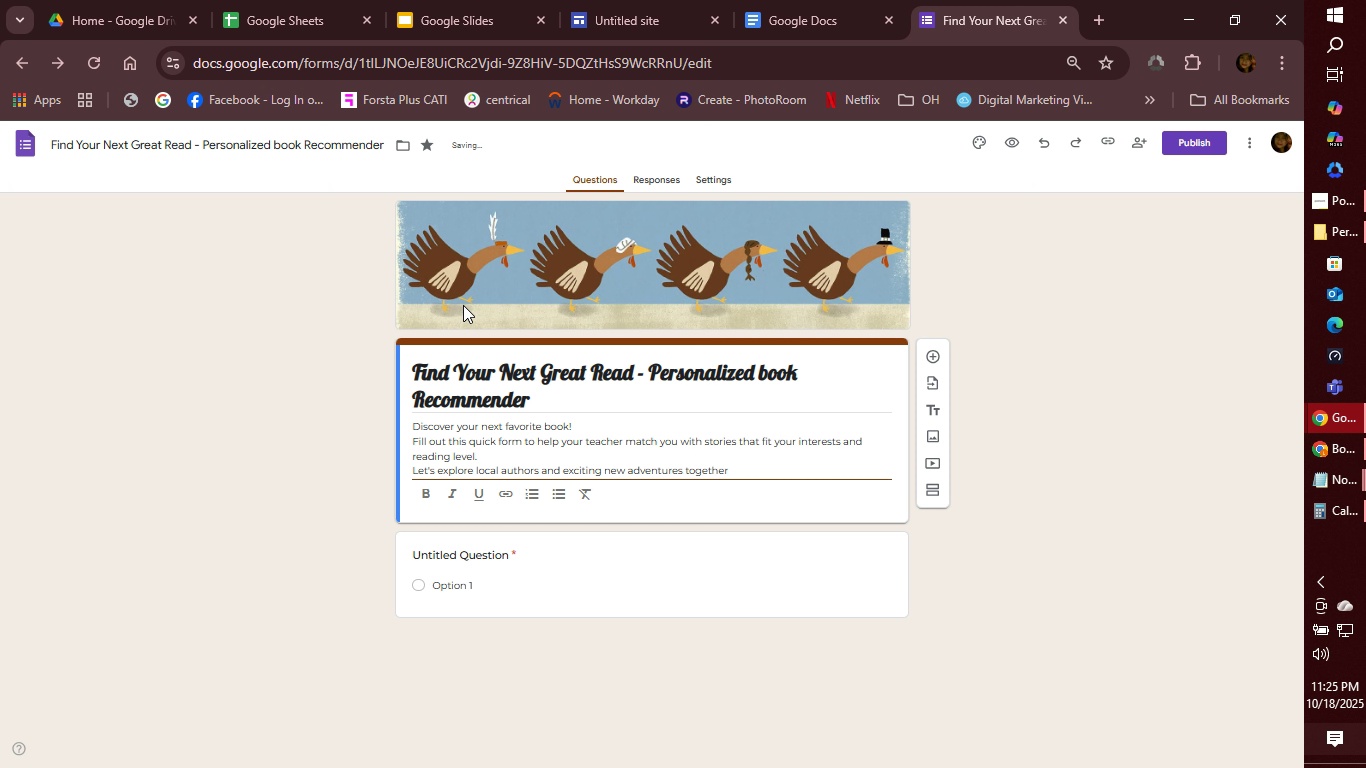 
key(Period)
 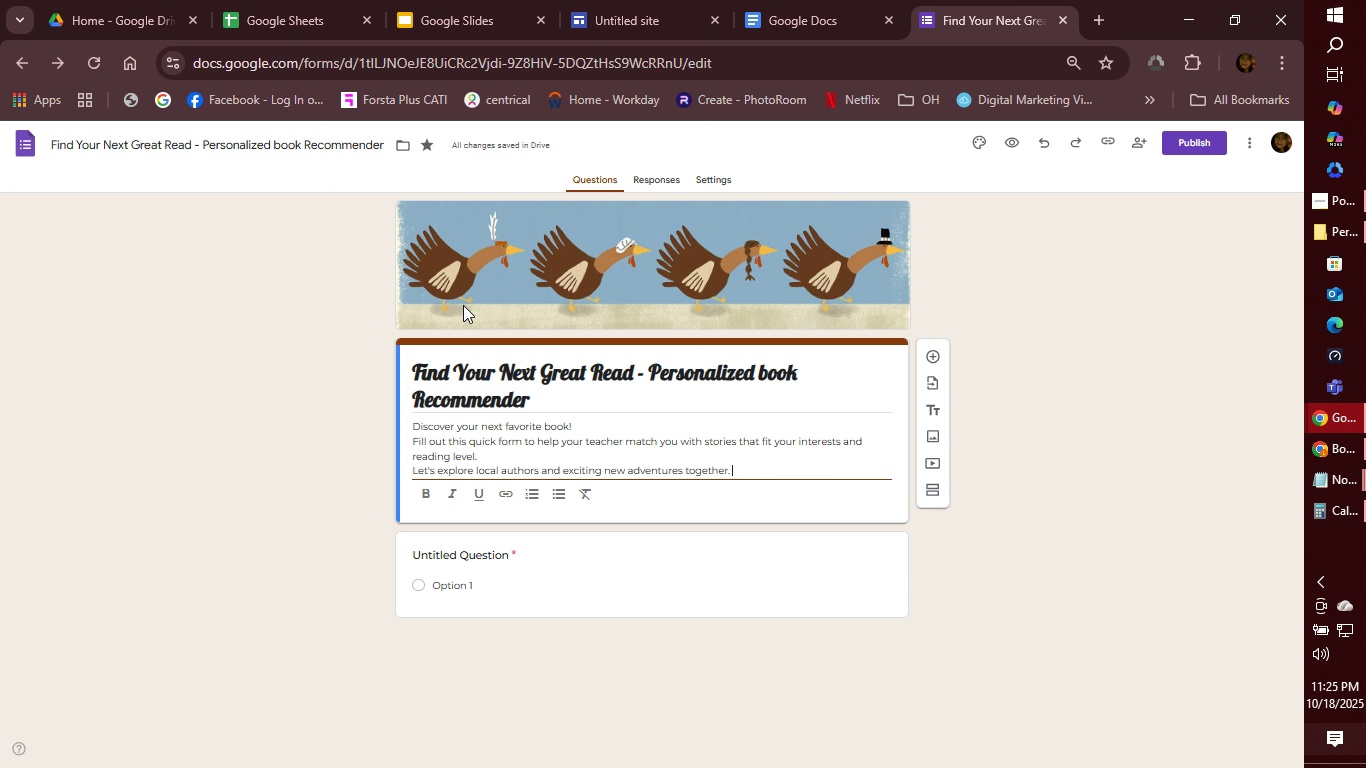 
key(Space)
 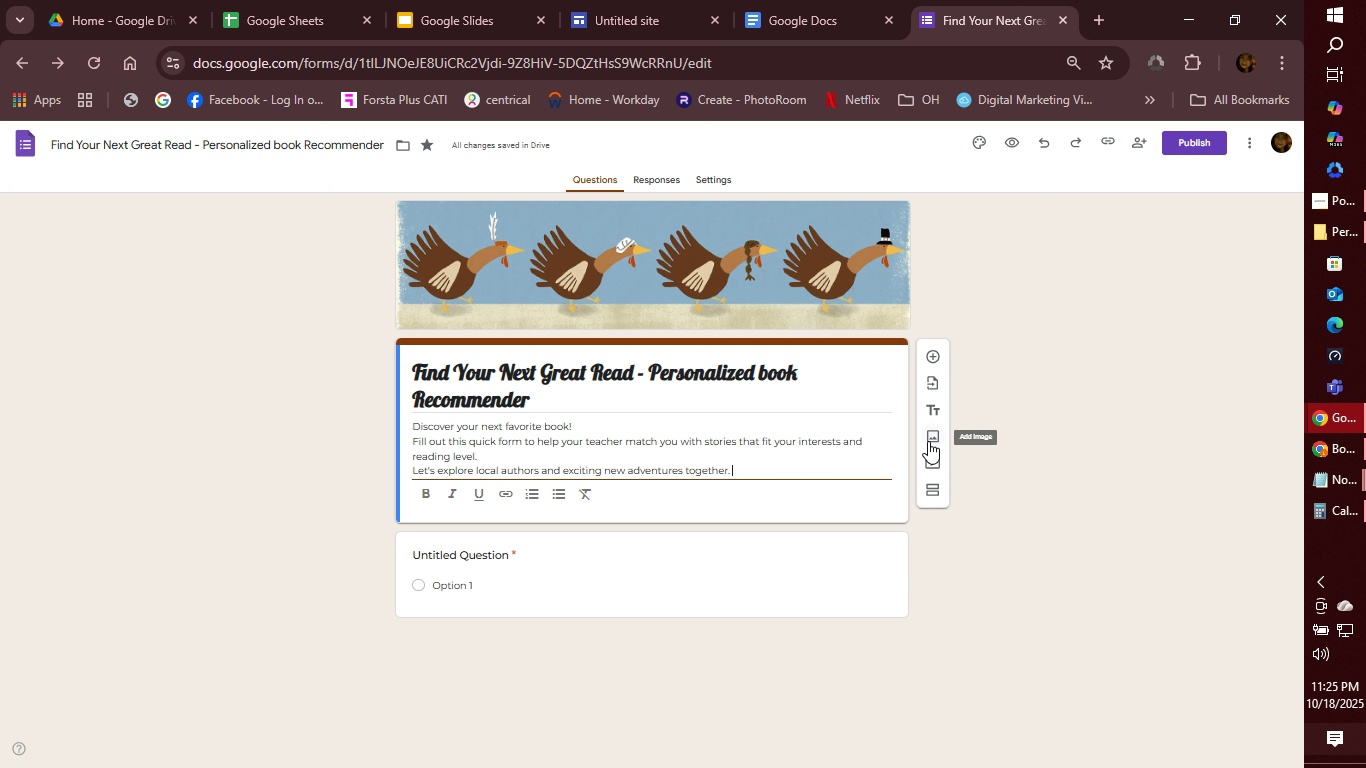 
wait(7.22)
 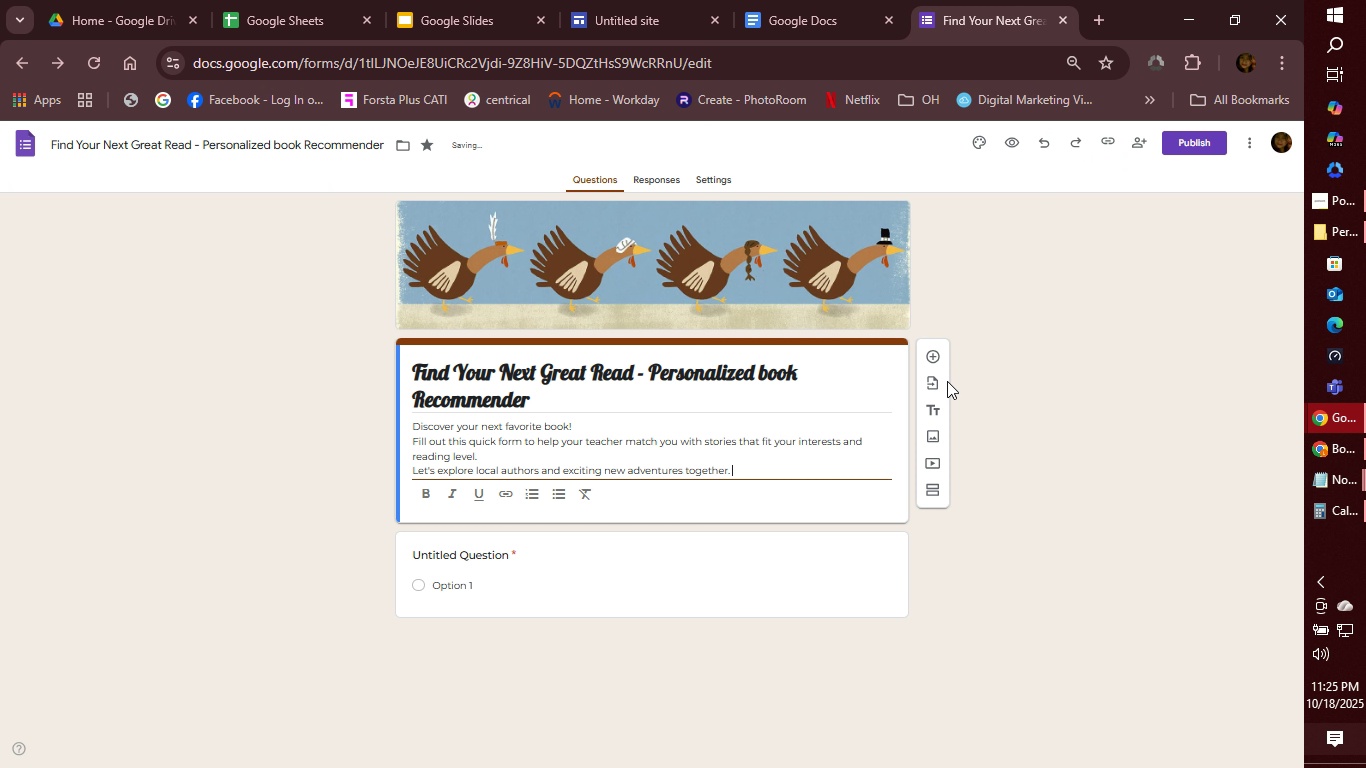 
left_click([931, 438])
 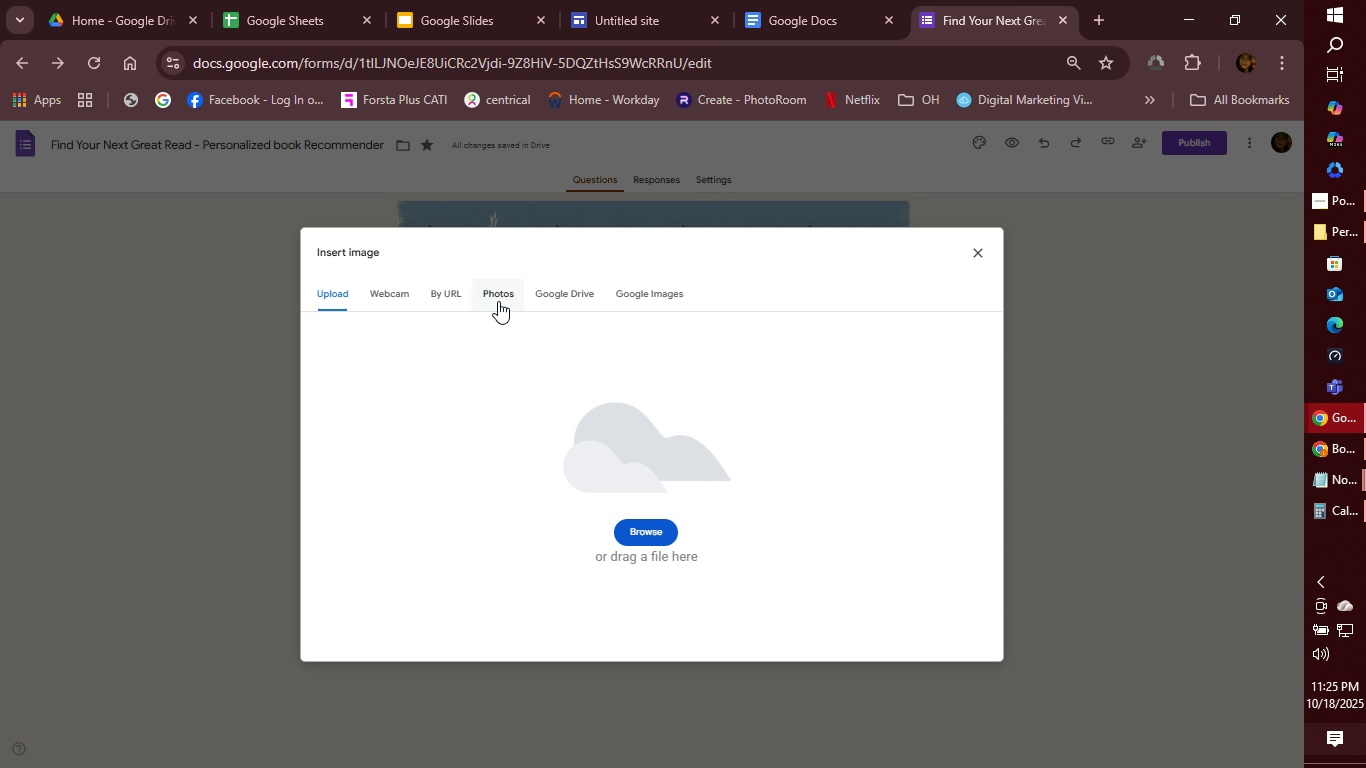 
left_click([677, 295])
 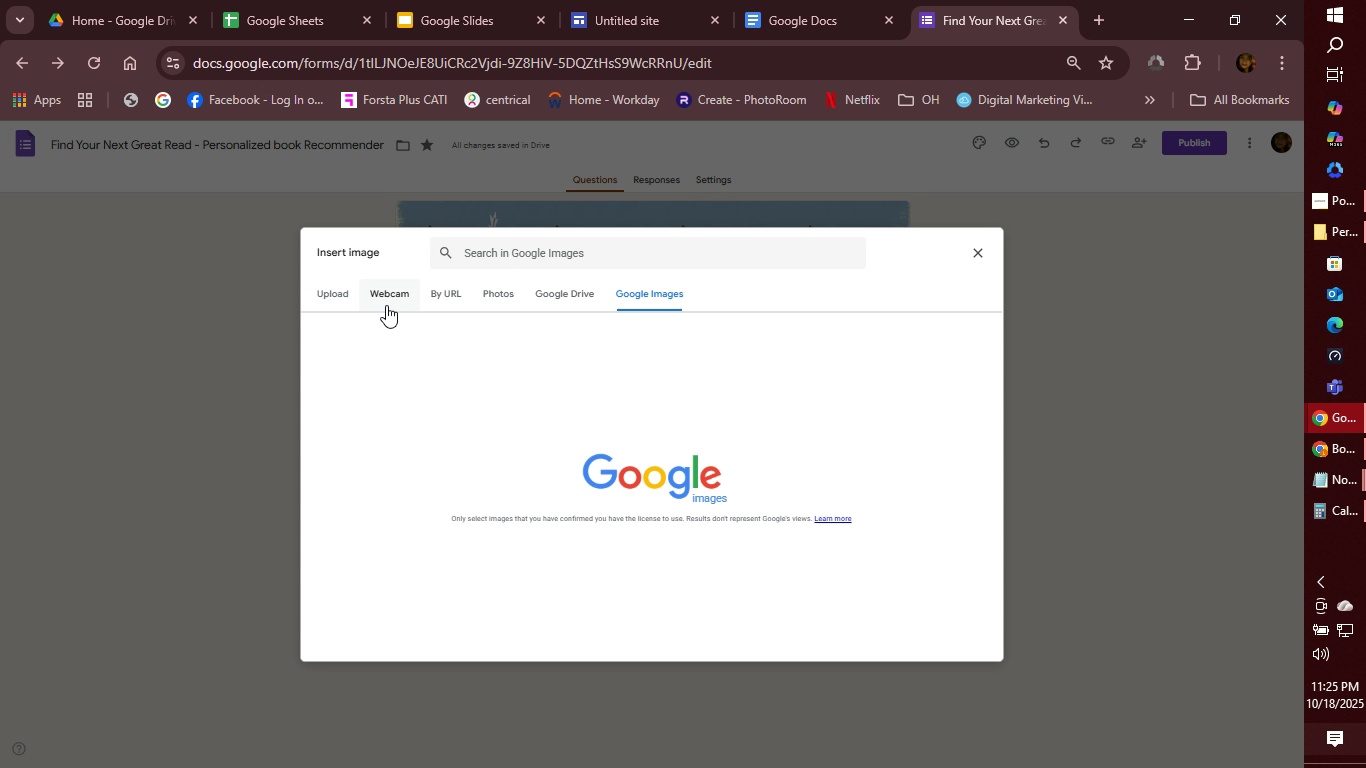 
left_click([386, 305])
 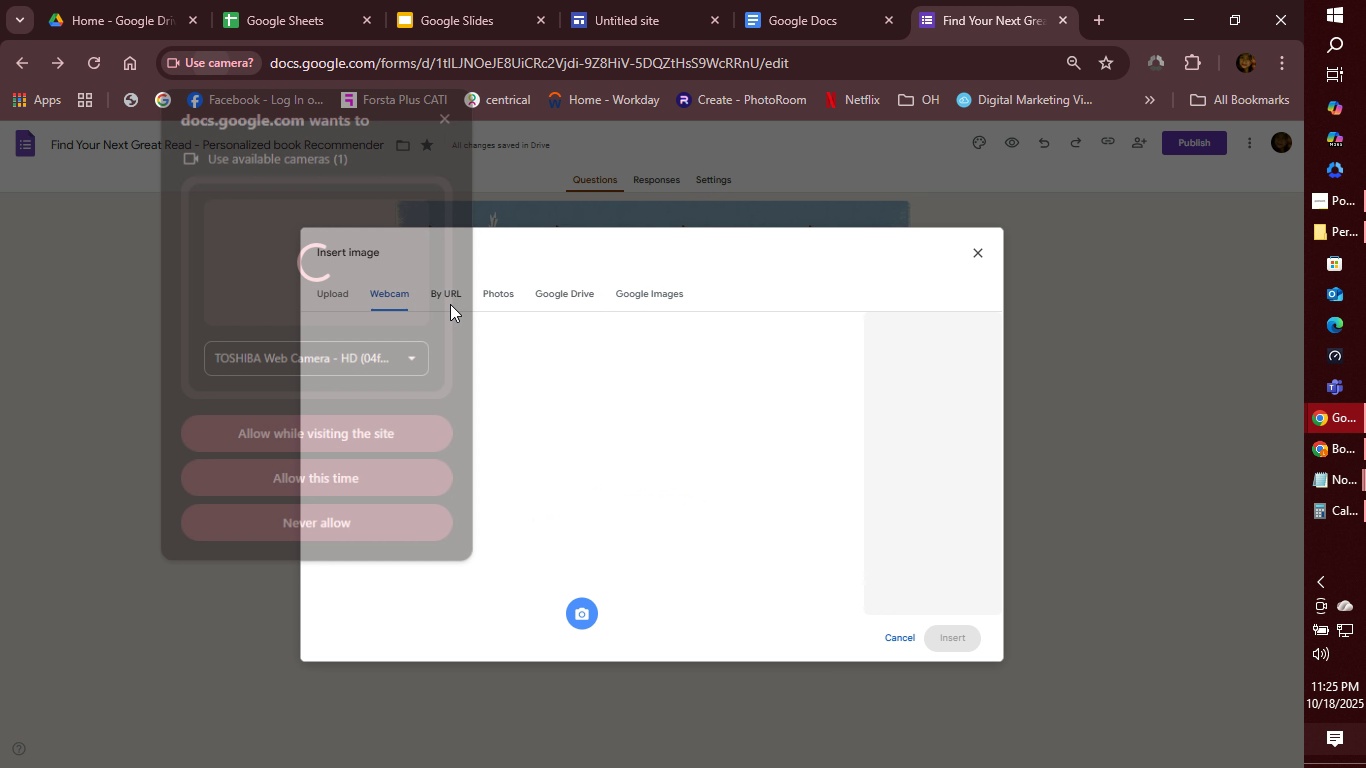 
left_click([450, 304])
 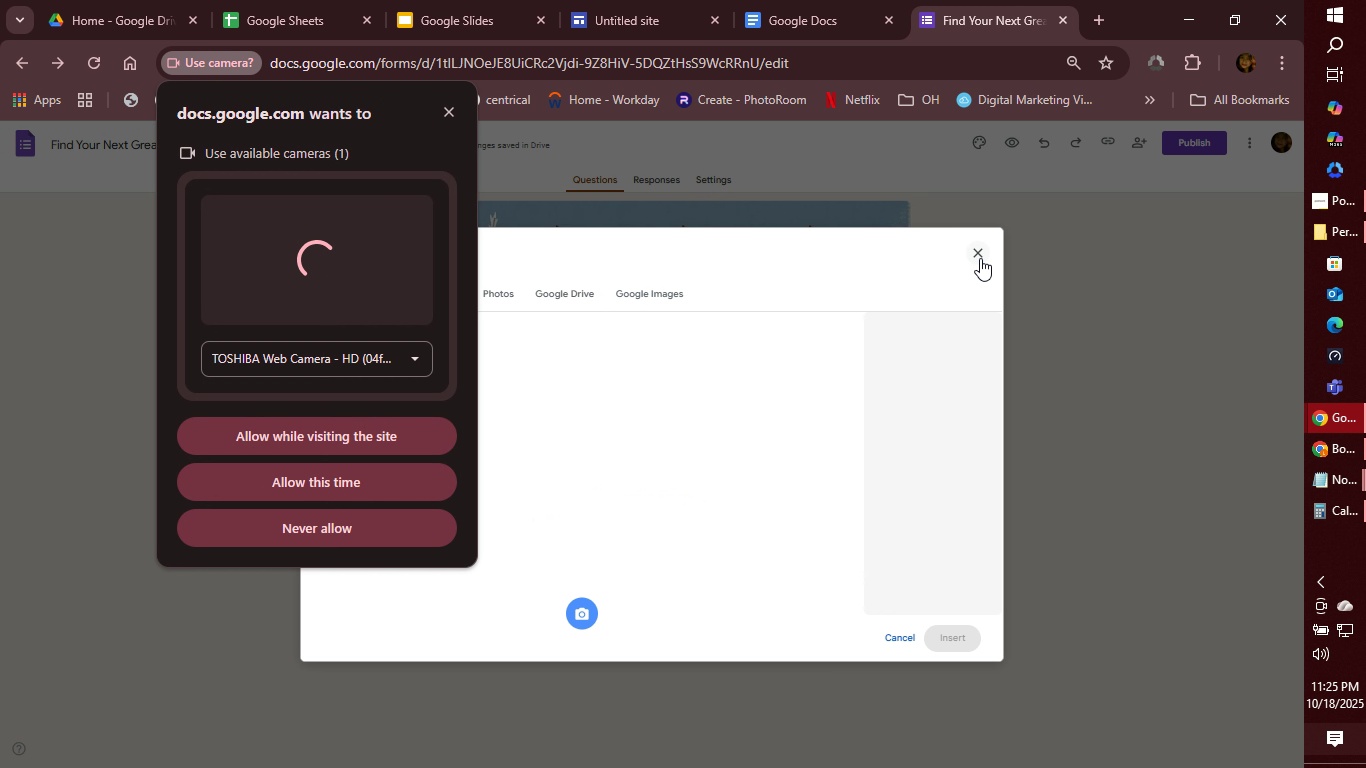 
left_click([980, 258])
 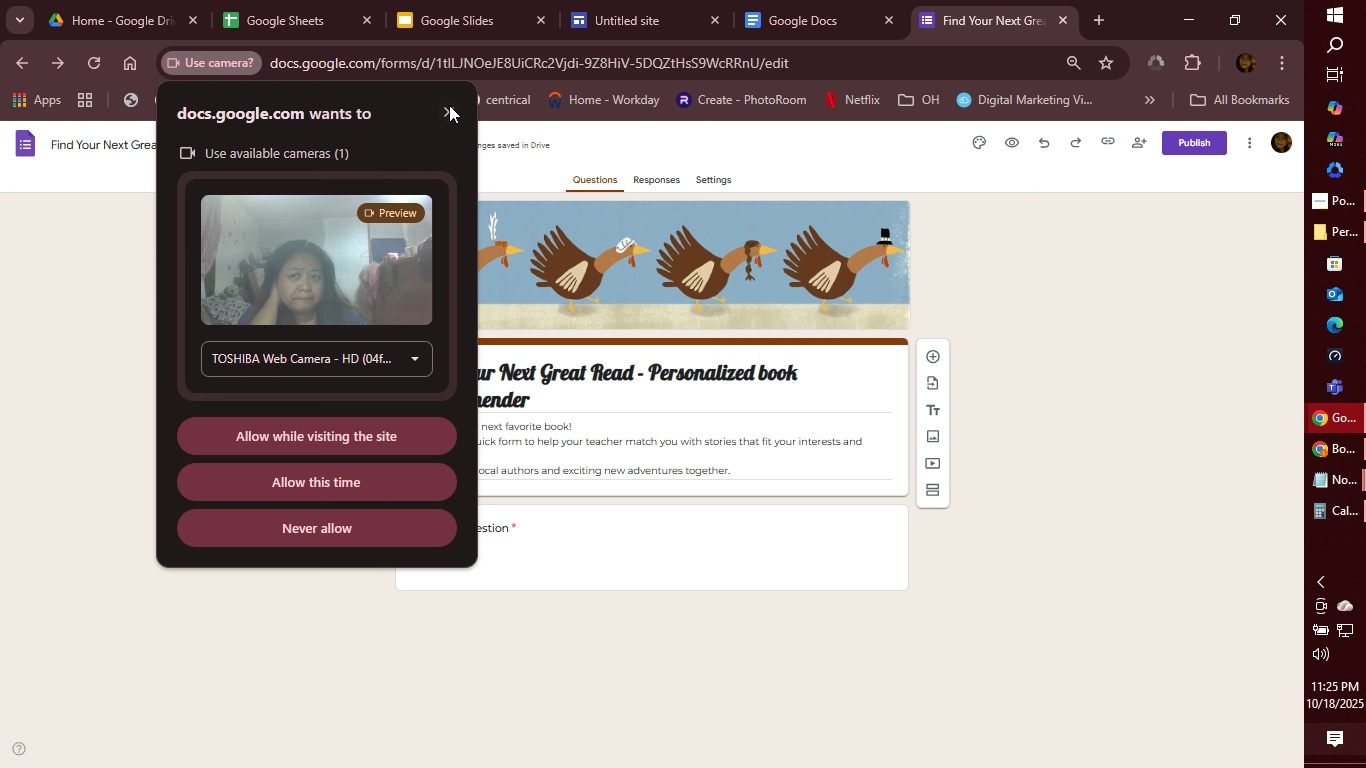 
left_click([447, 105])
 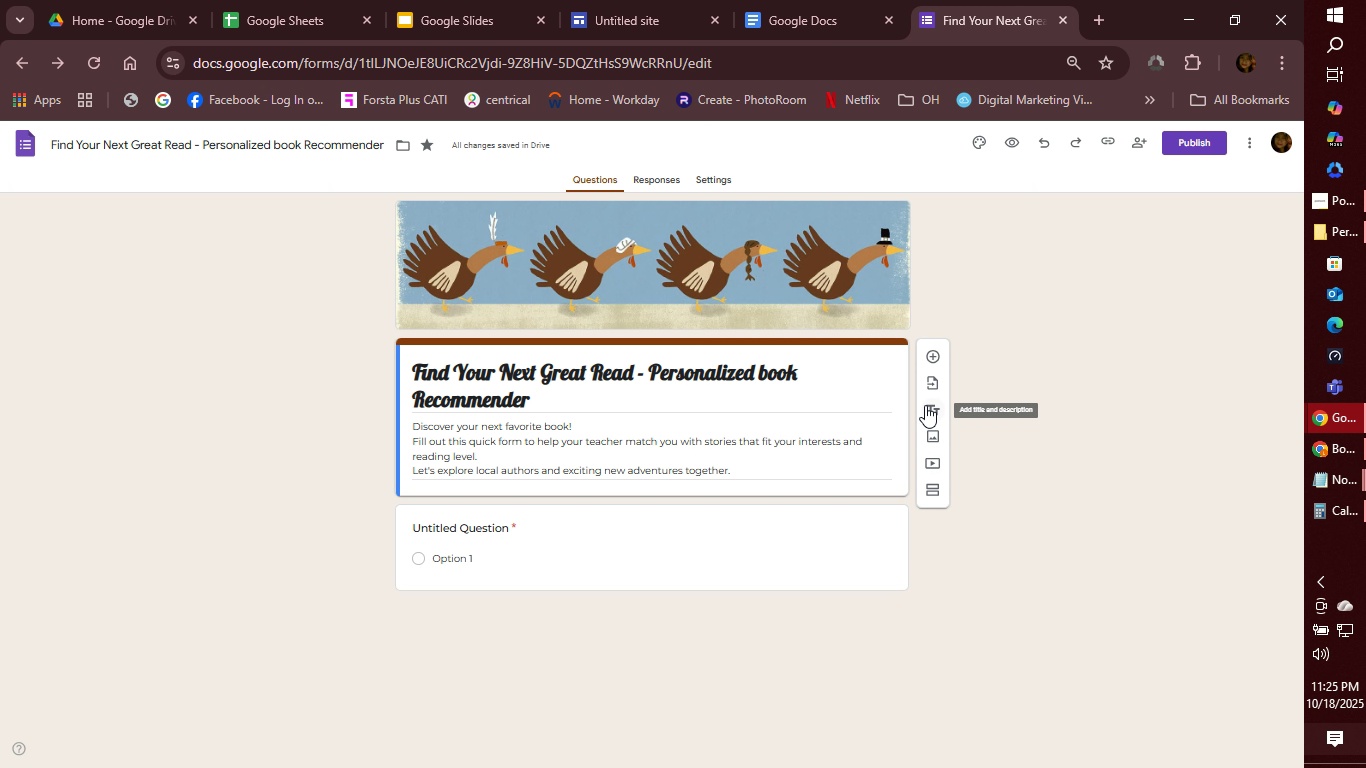 
wait(6.89)
 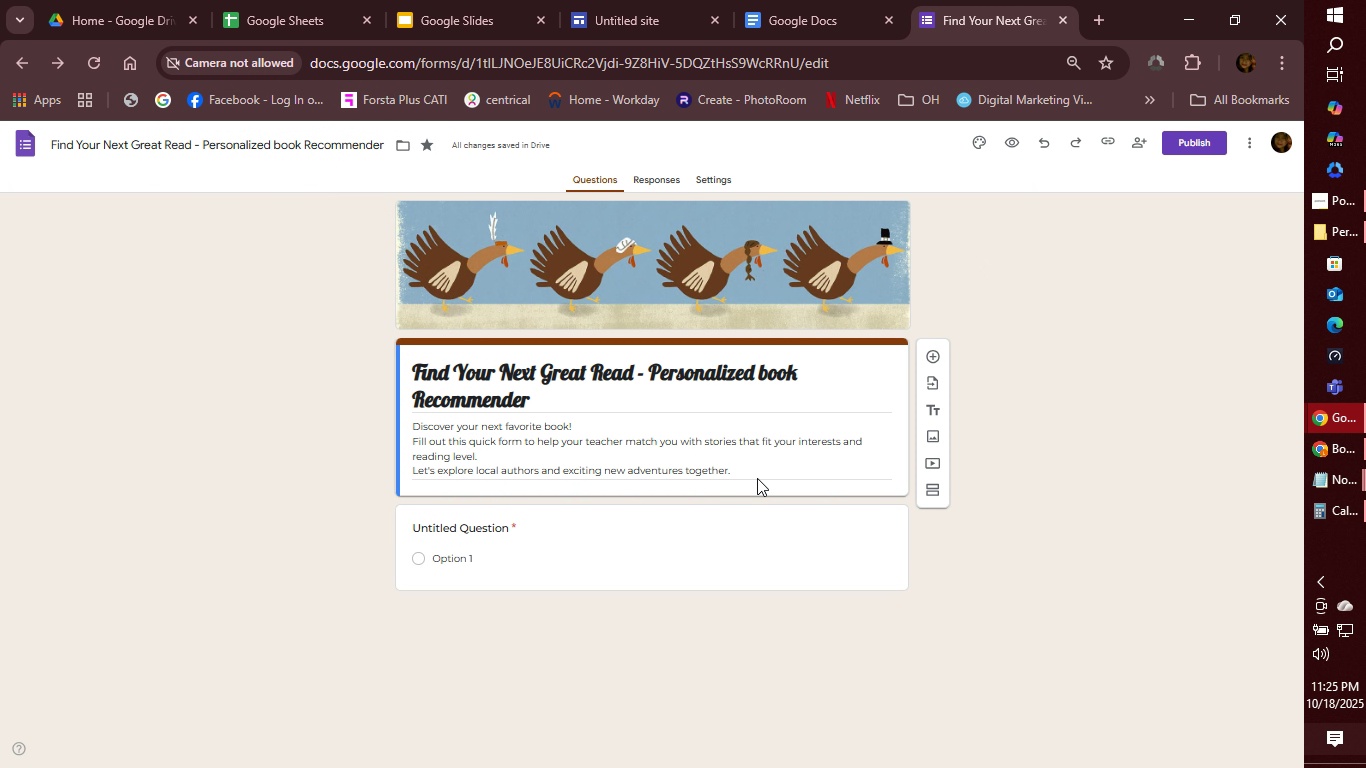 
left_click([754, 472])
 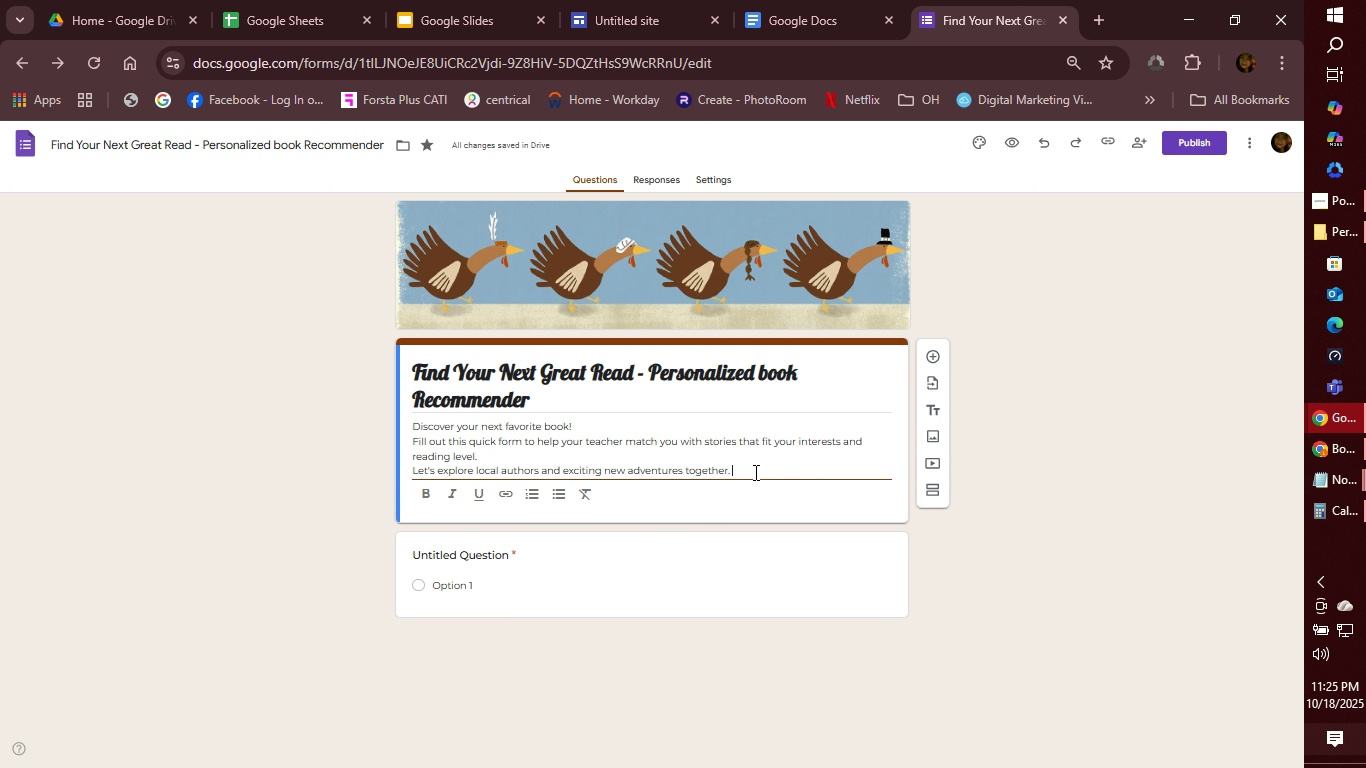 
left_click([754, 472])
 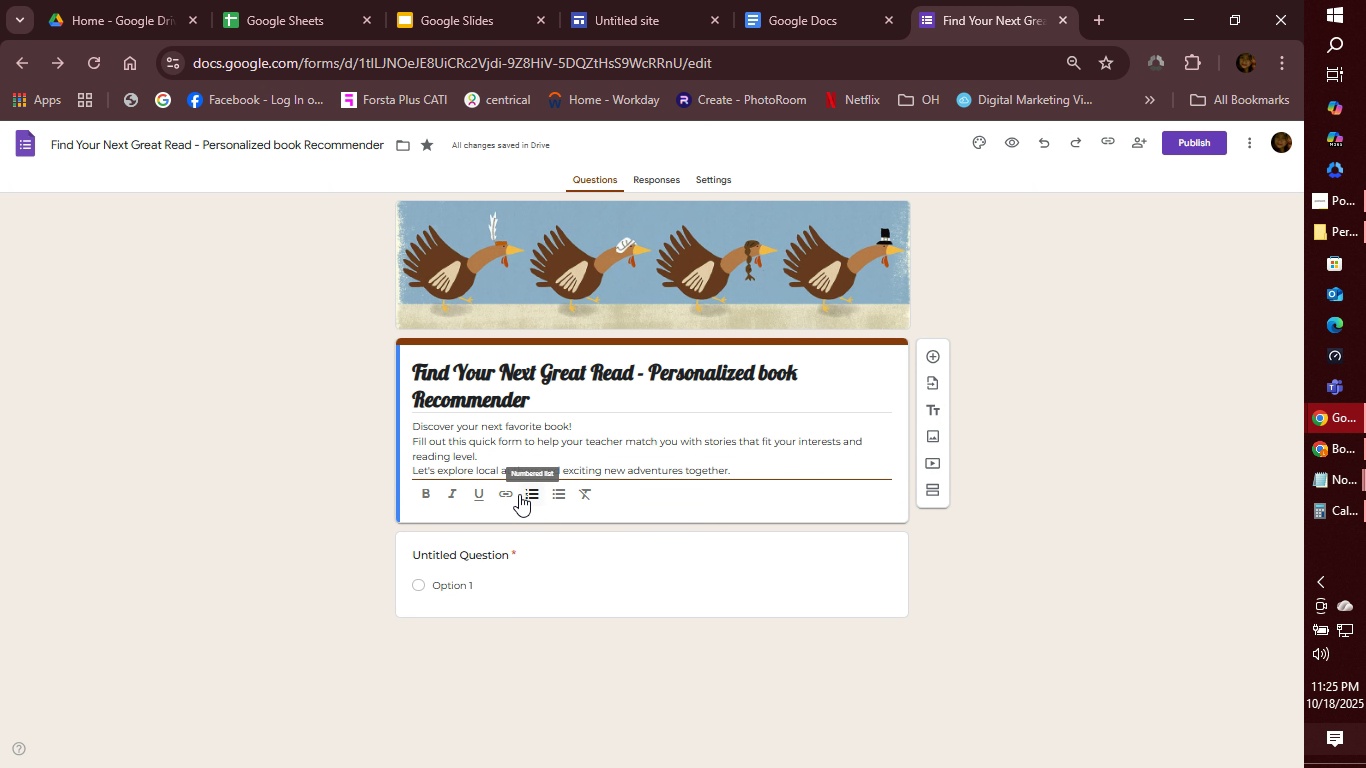 
wait(12.01)
 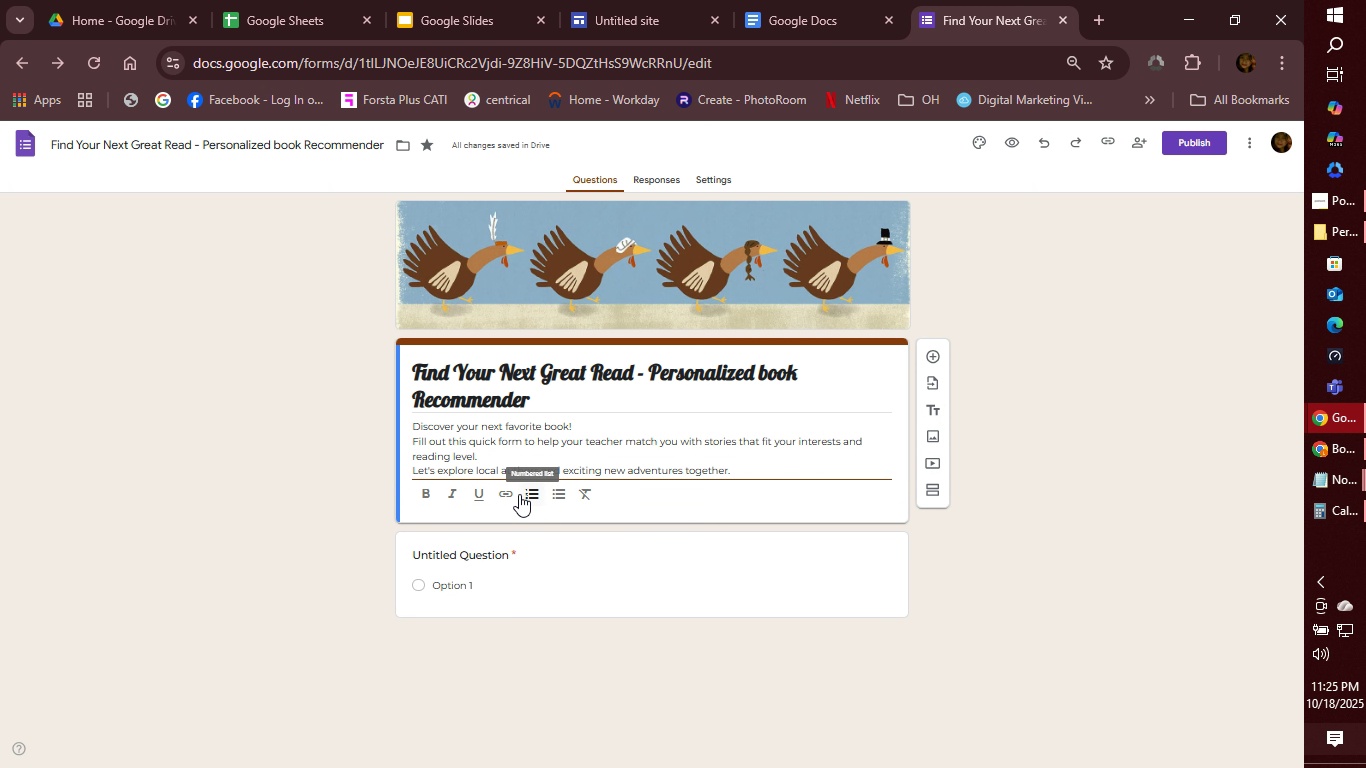 
left_click([426, 497])
 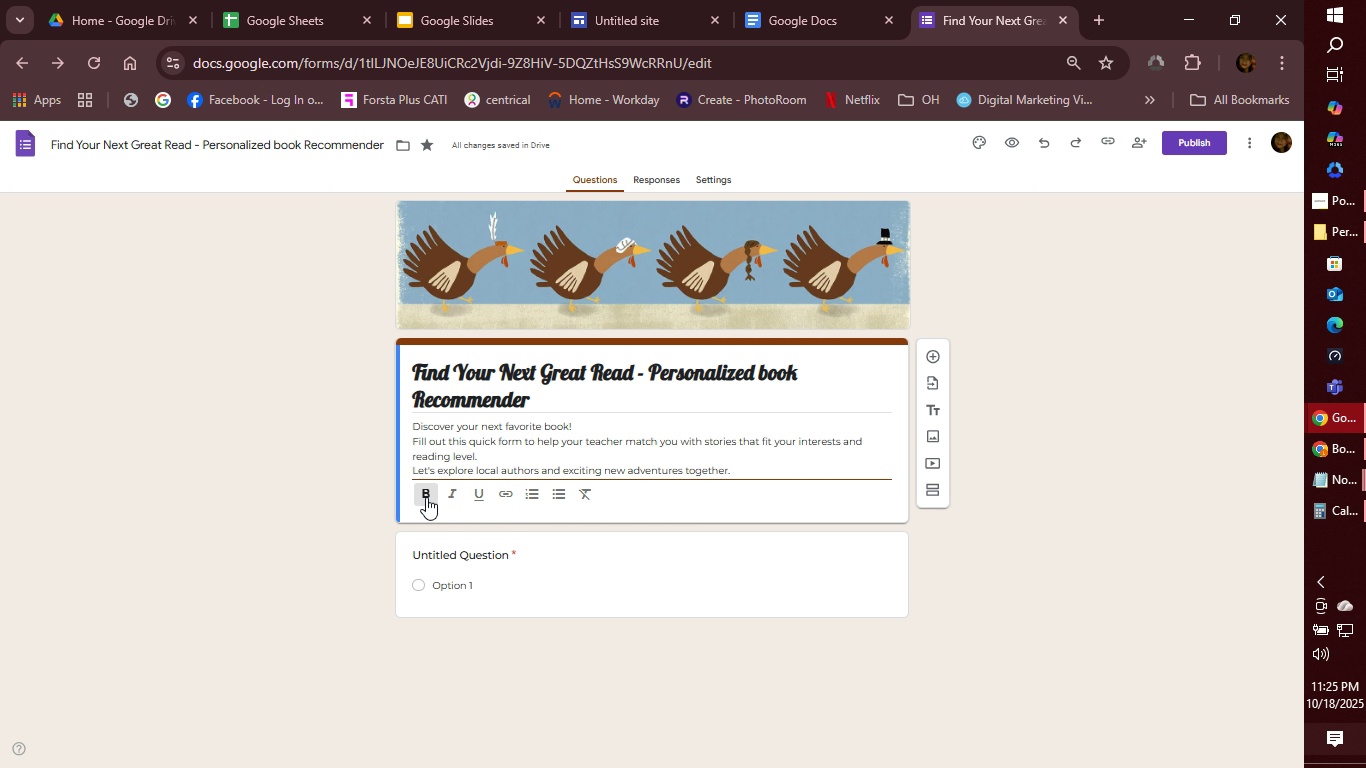 
left_click([426, 497])
 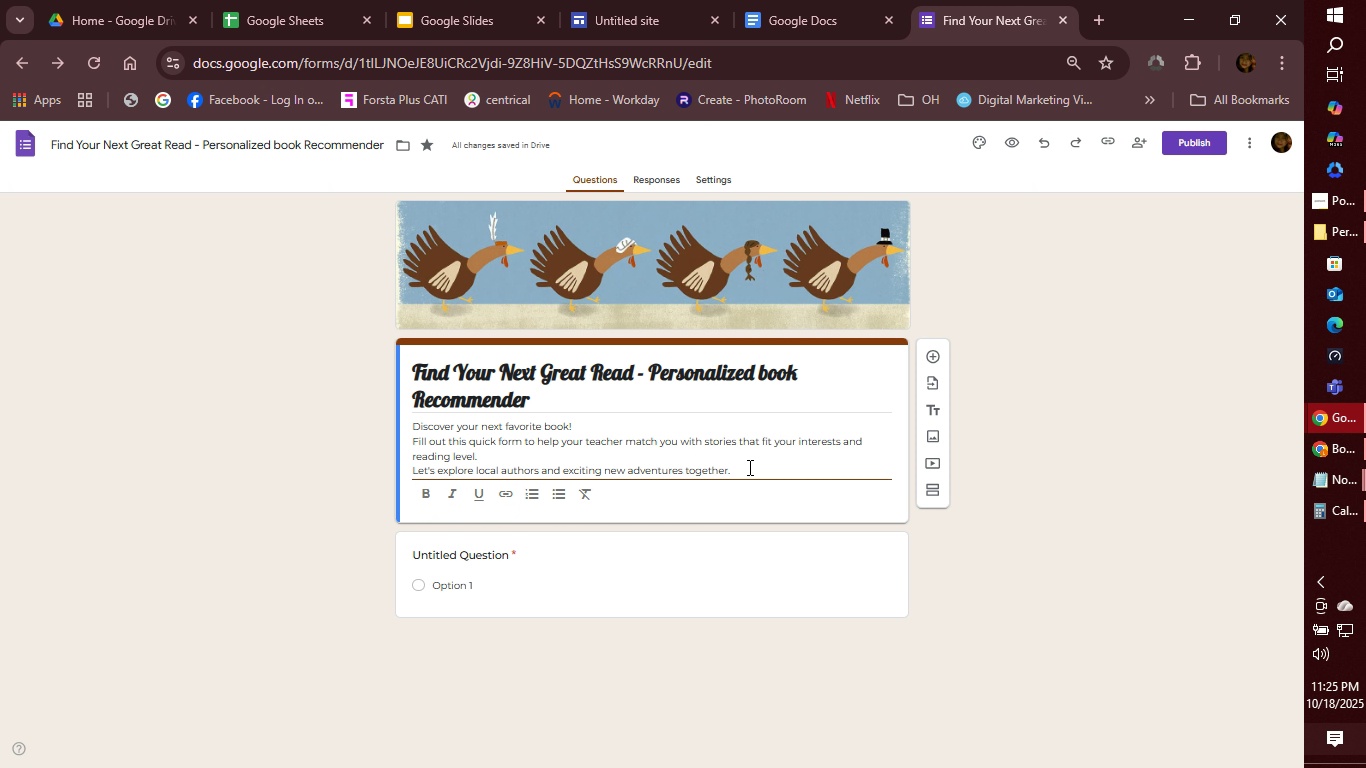 
left_click_drag(start_coordinate=[748, 467], to_coordinate=[402, 421])
 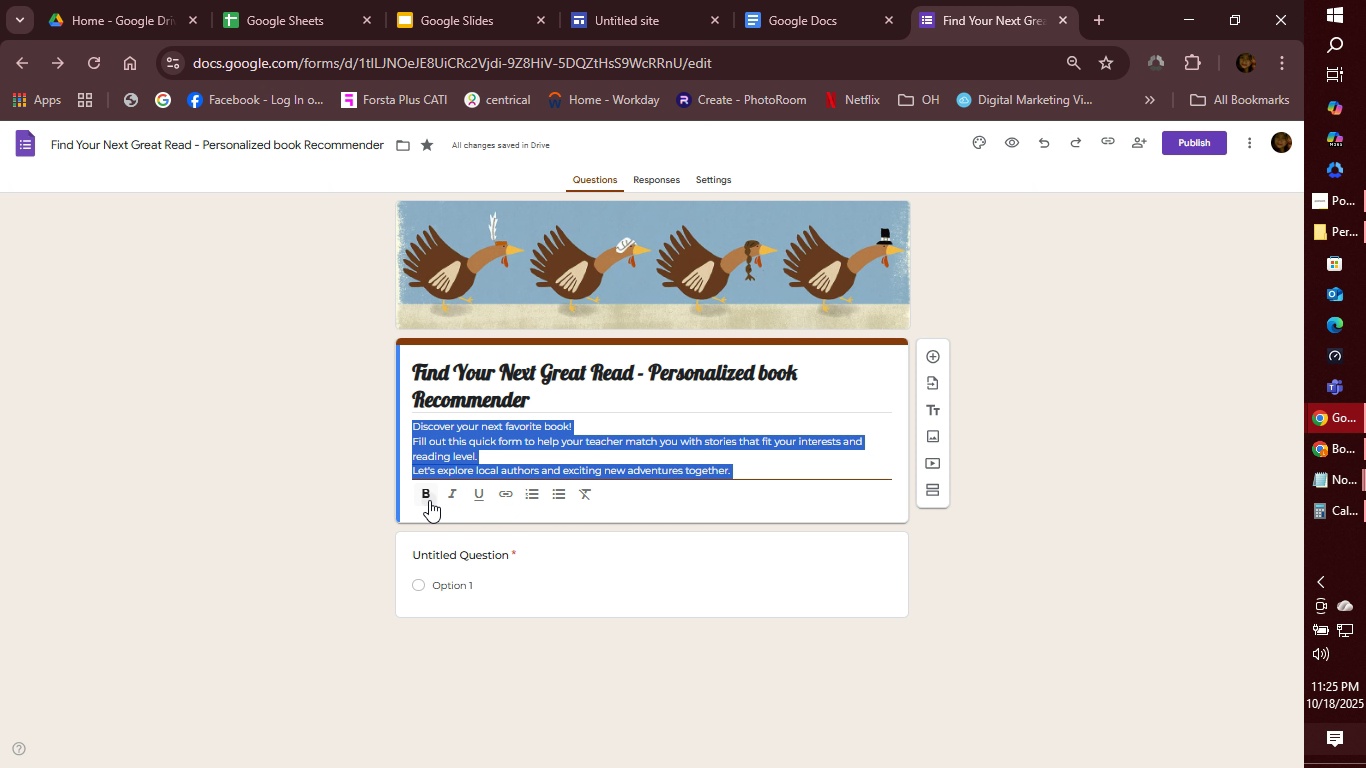 
left_click([429, 500])
 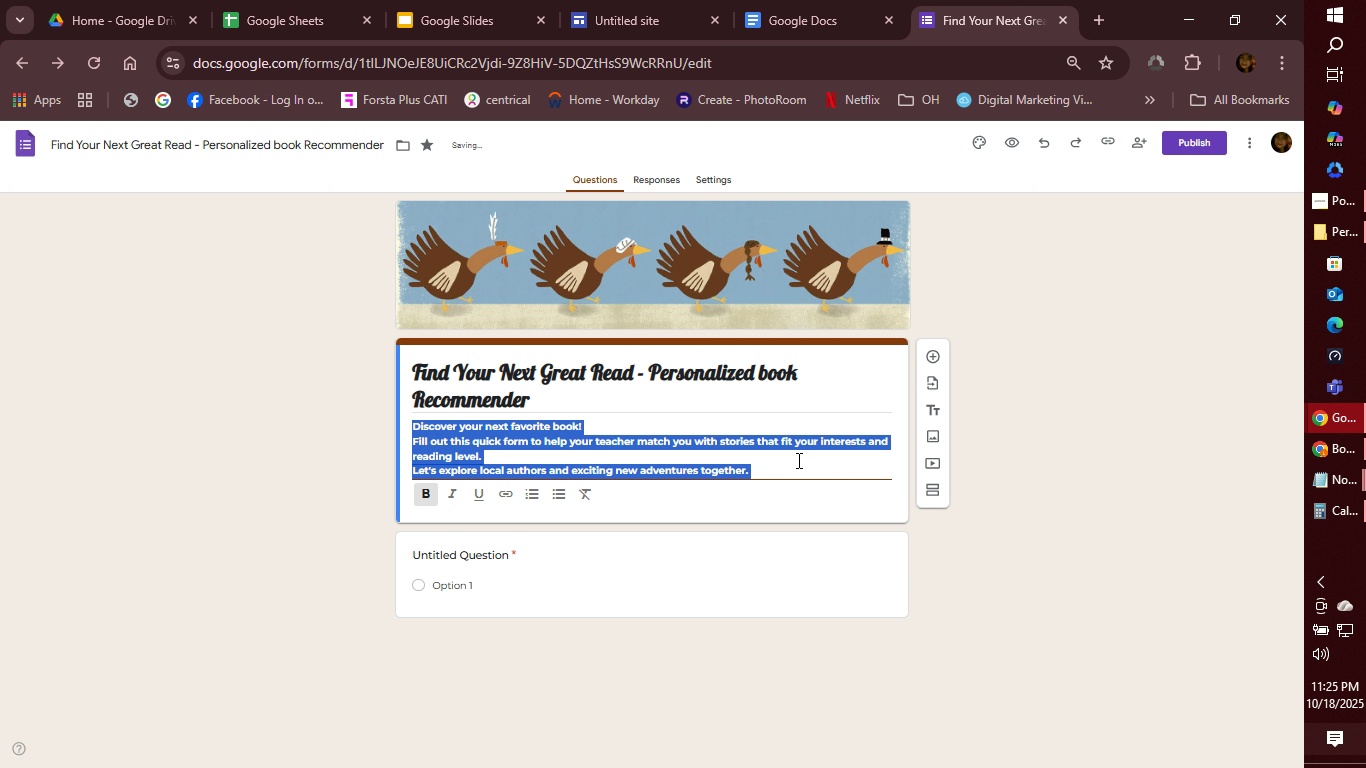 
left_click([793, 465])
 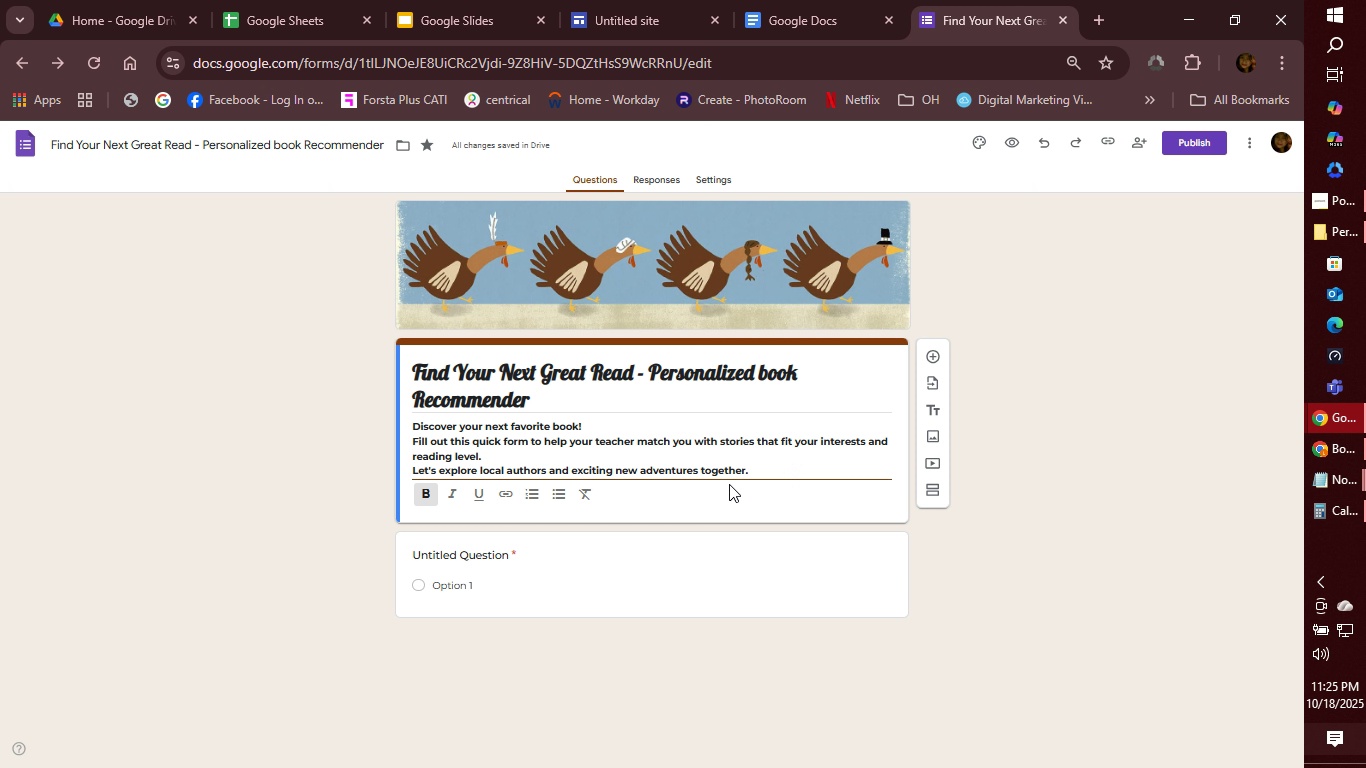 
wait(5.37)
 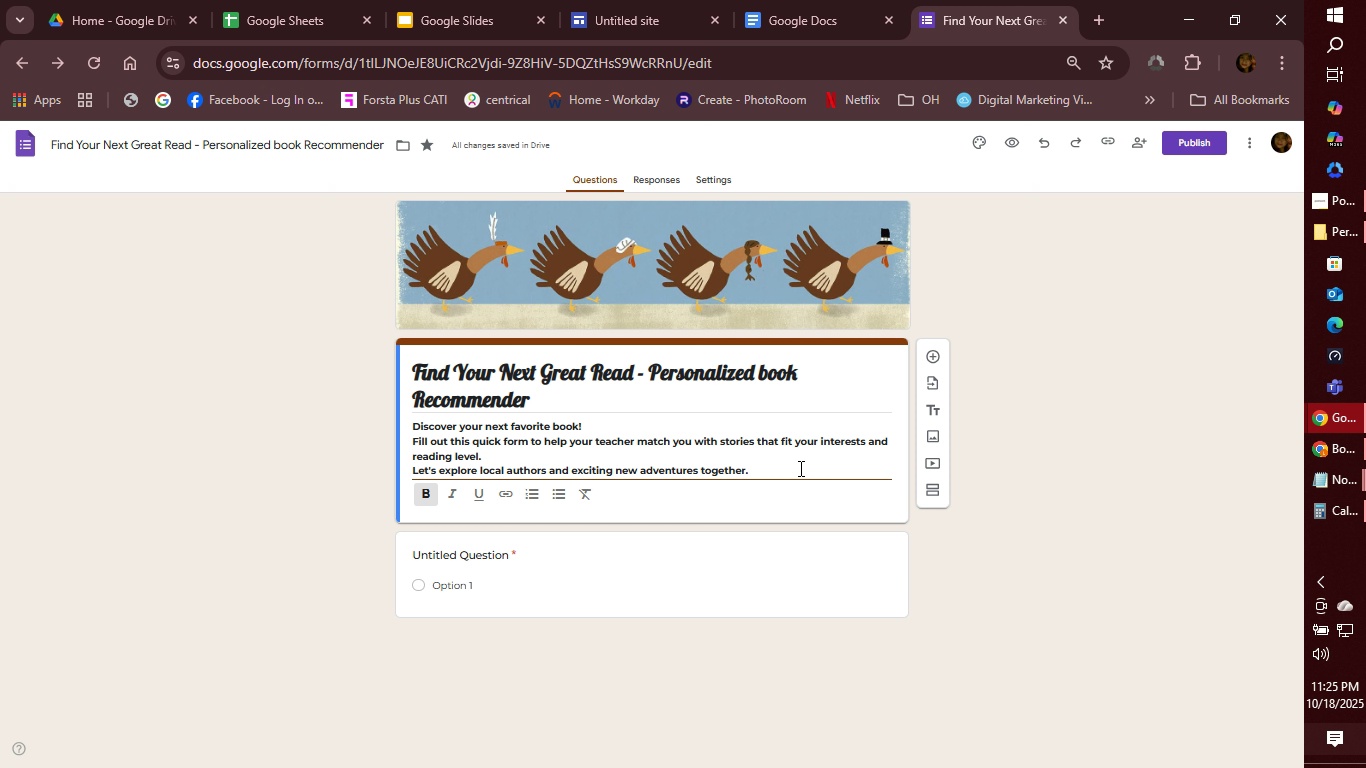 
double_click([443, 551])
 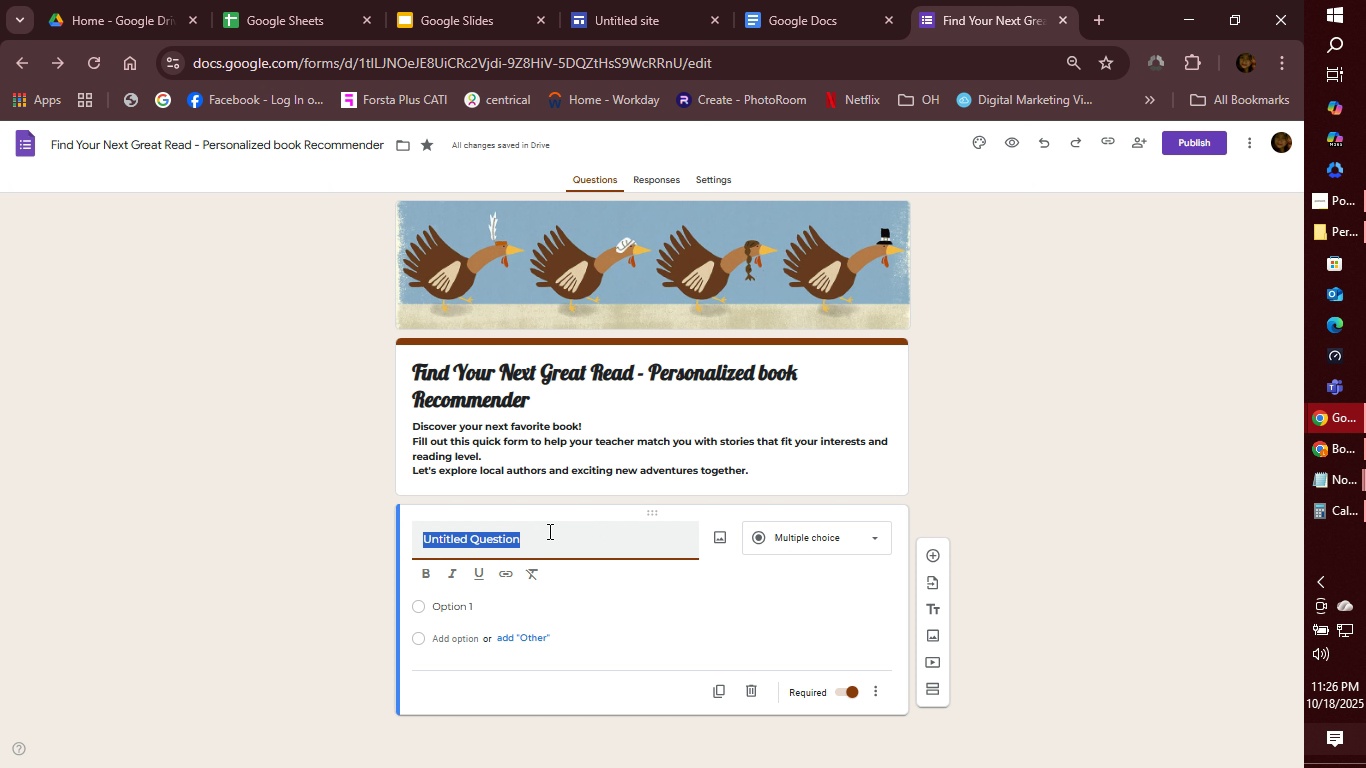 
wait(23.4)
 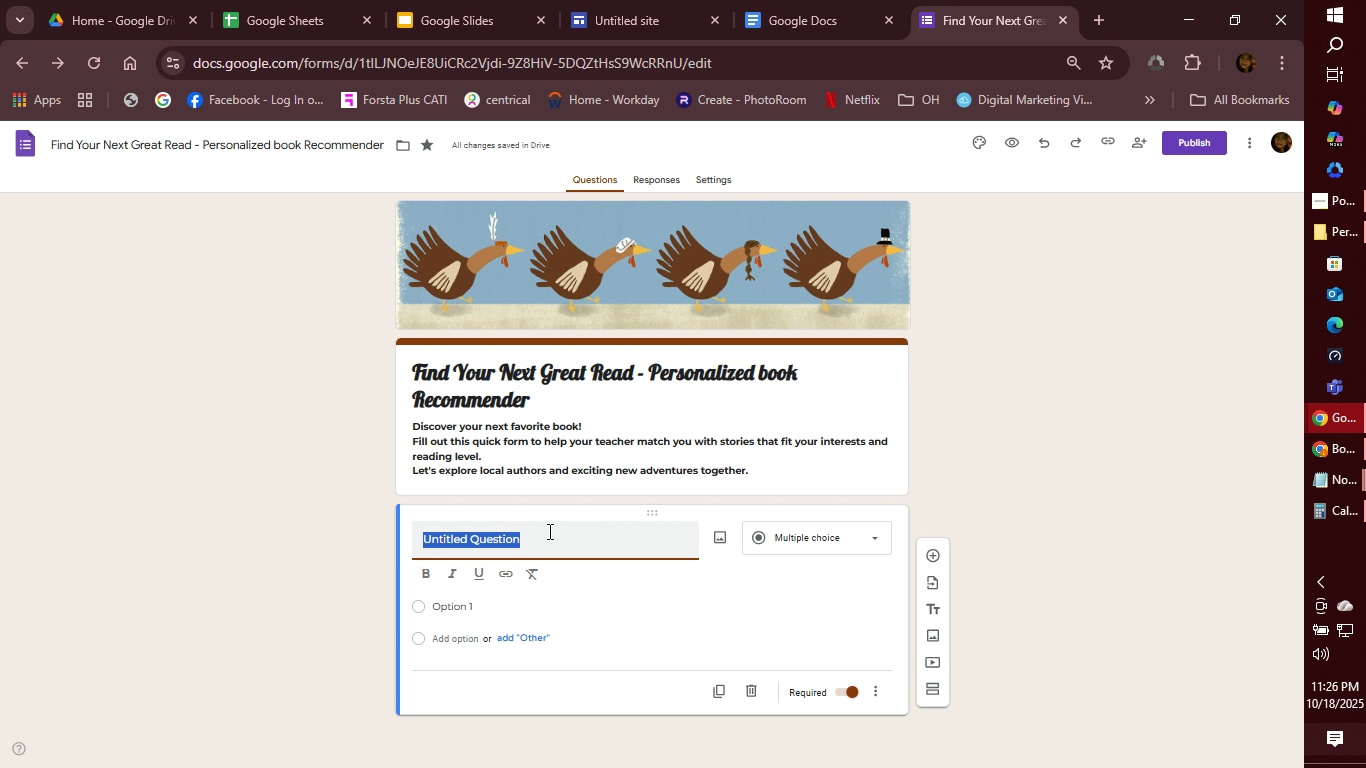 
left_click([794, 538])
 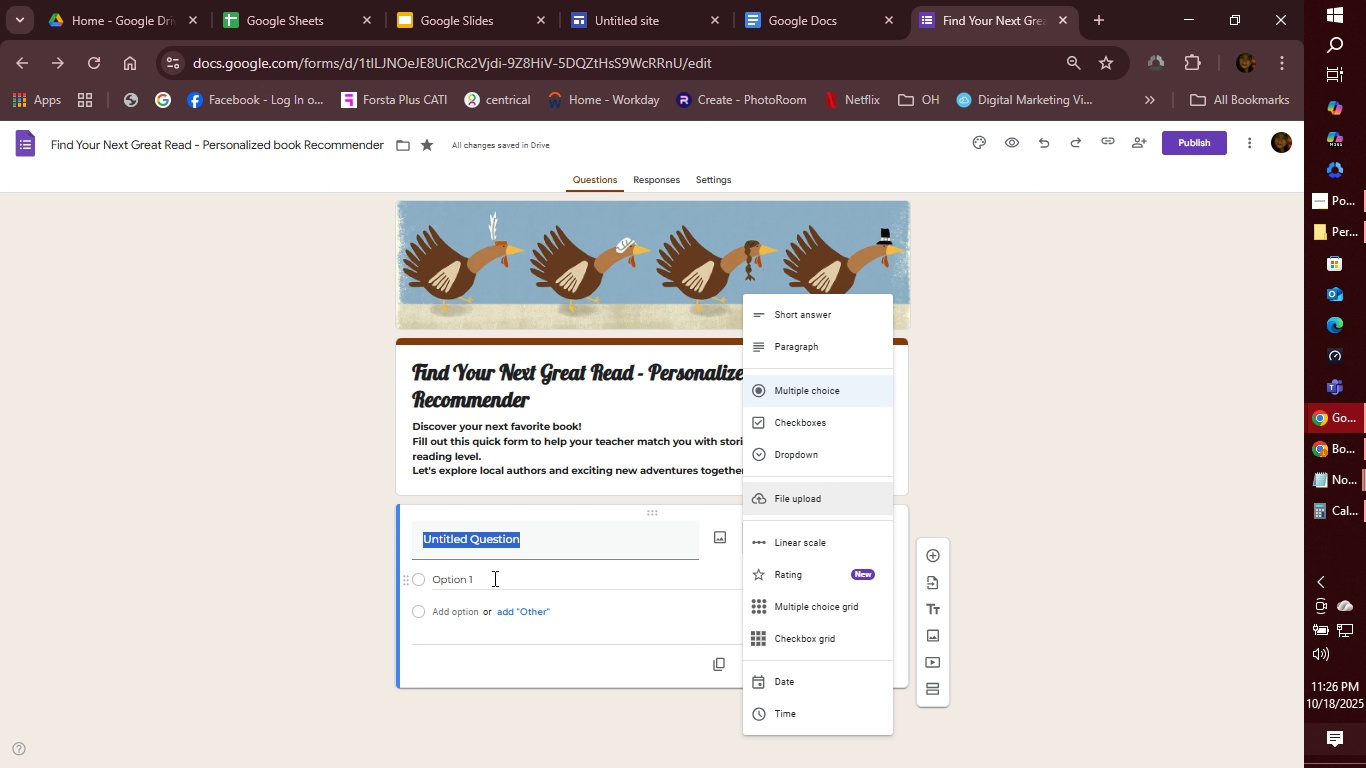 
wait(21.99)
 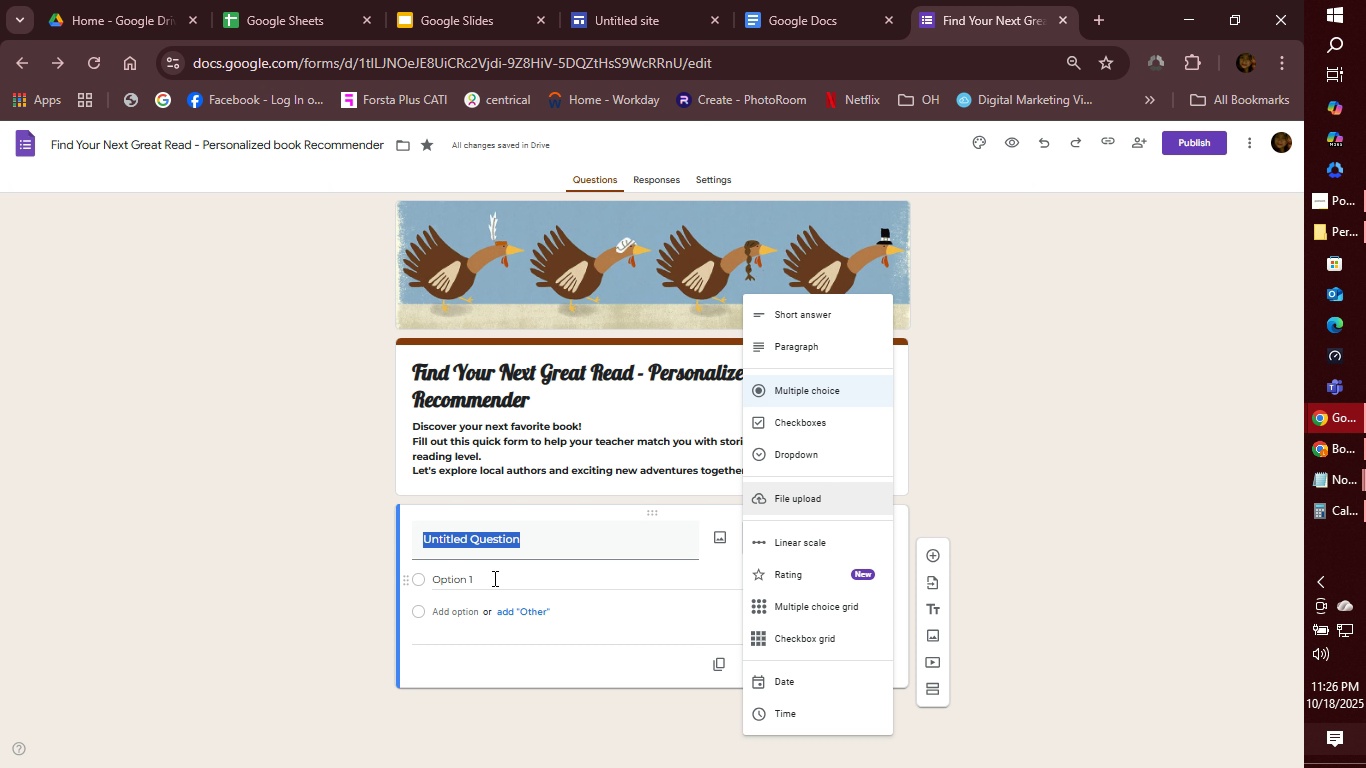 
left_click([827, 319])
 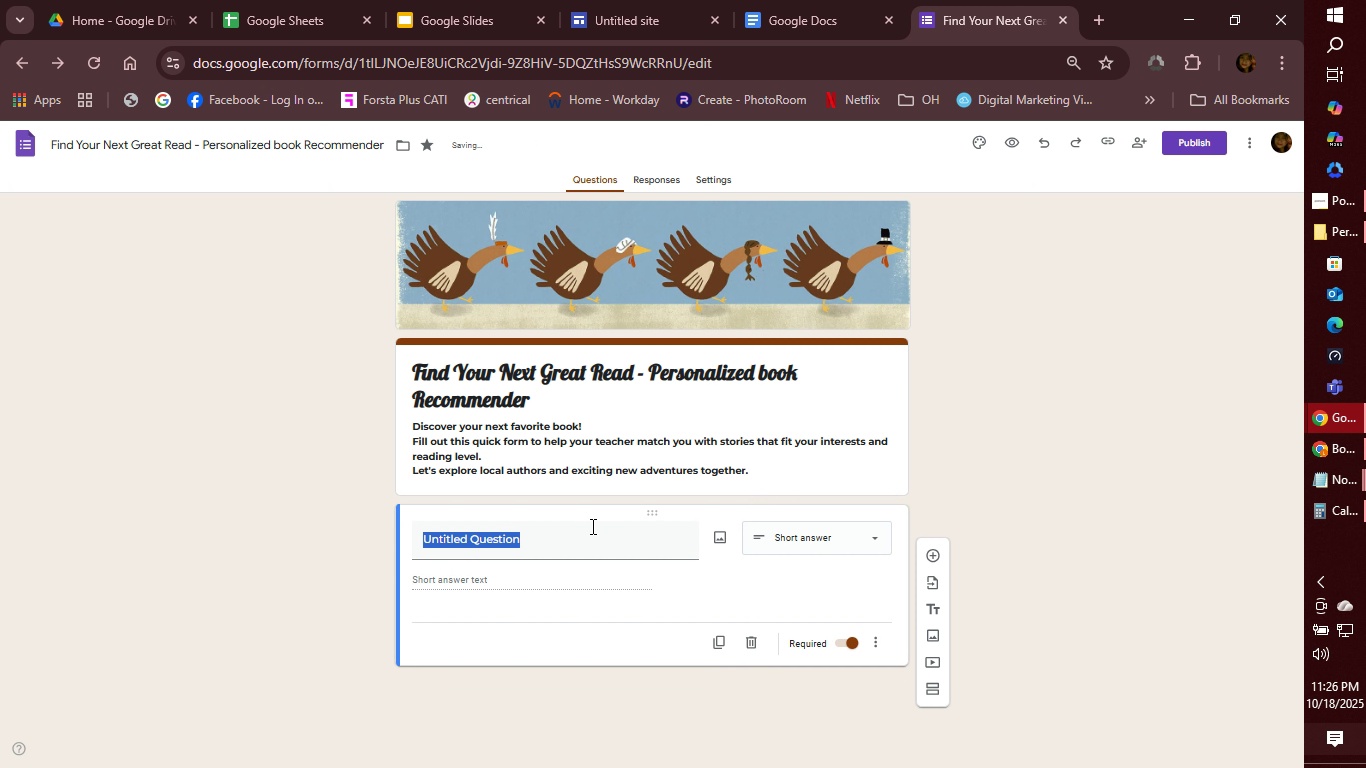 
mouse_move([584, 553])
 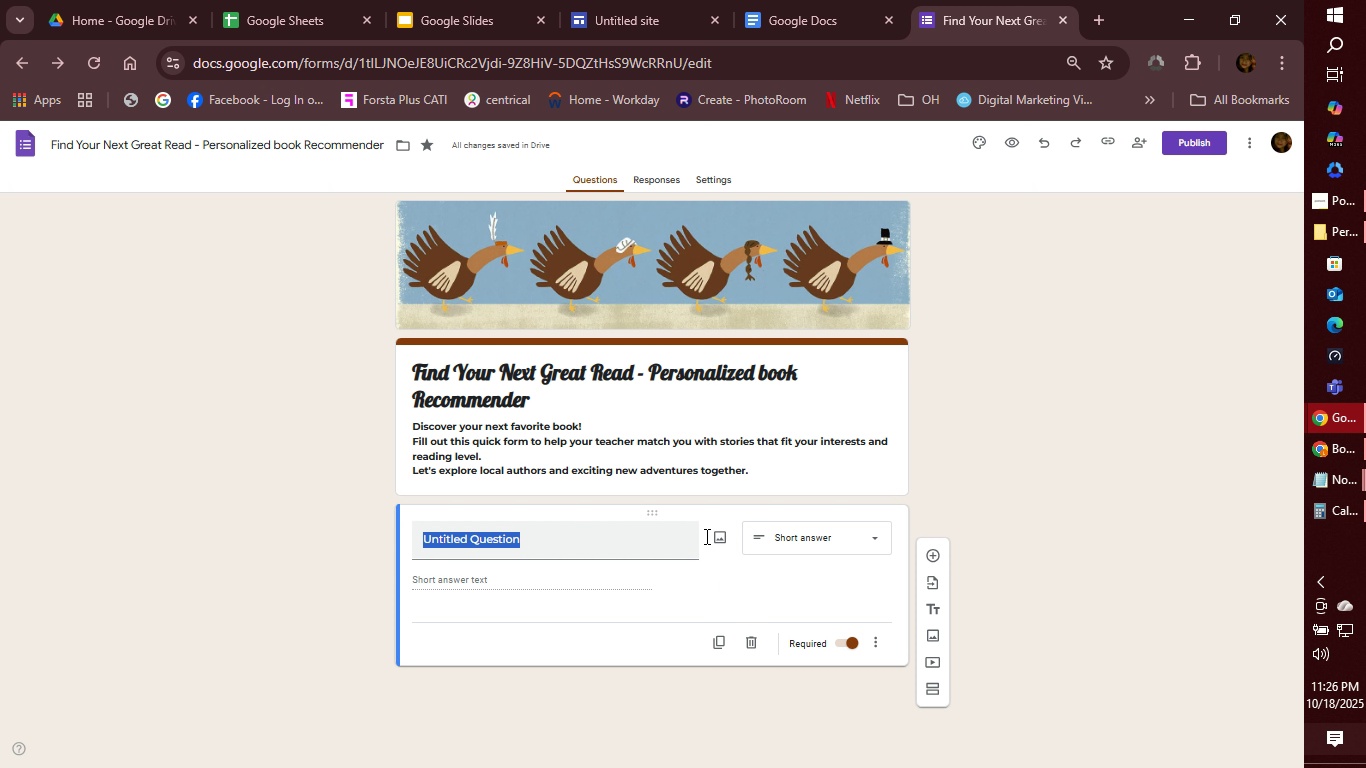 
wait(5.4)
 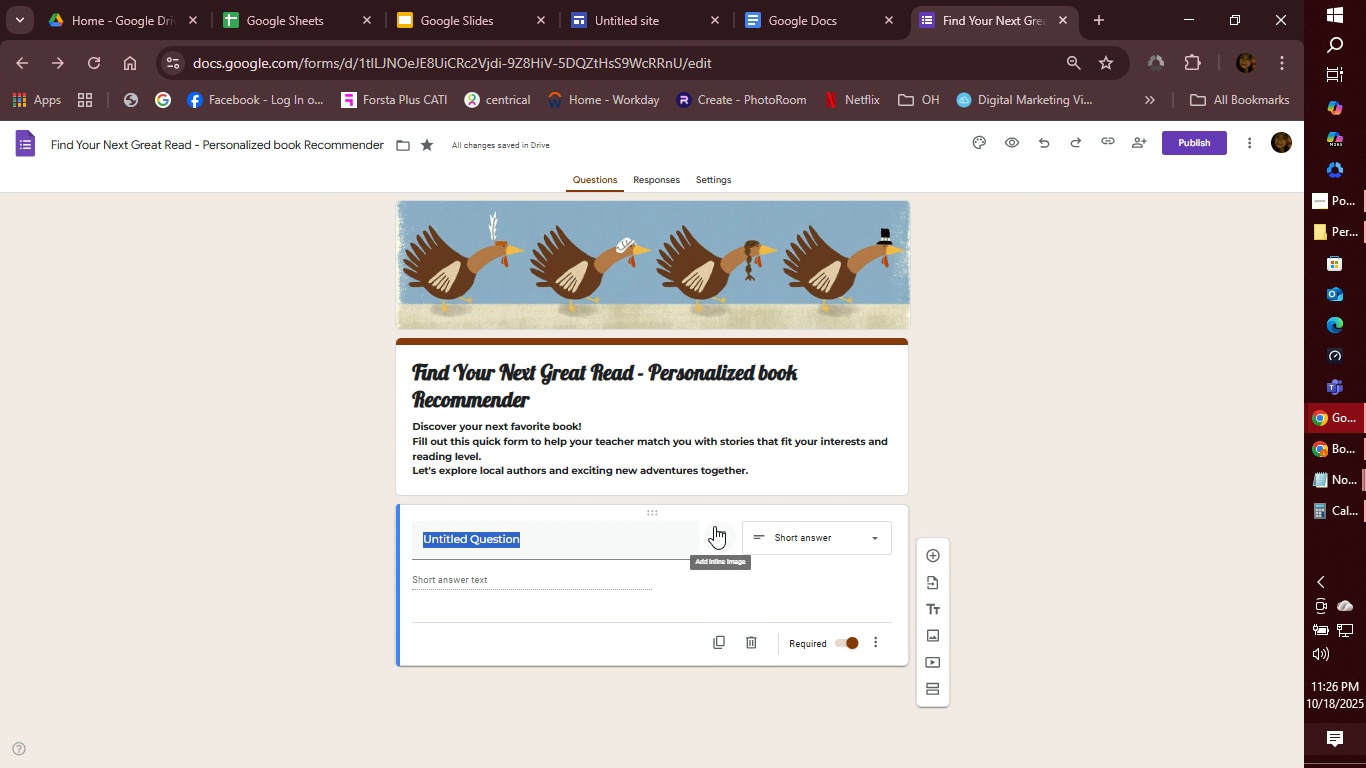 
mouse_move([922, 555])
 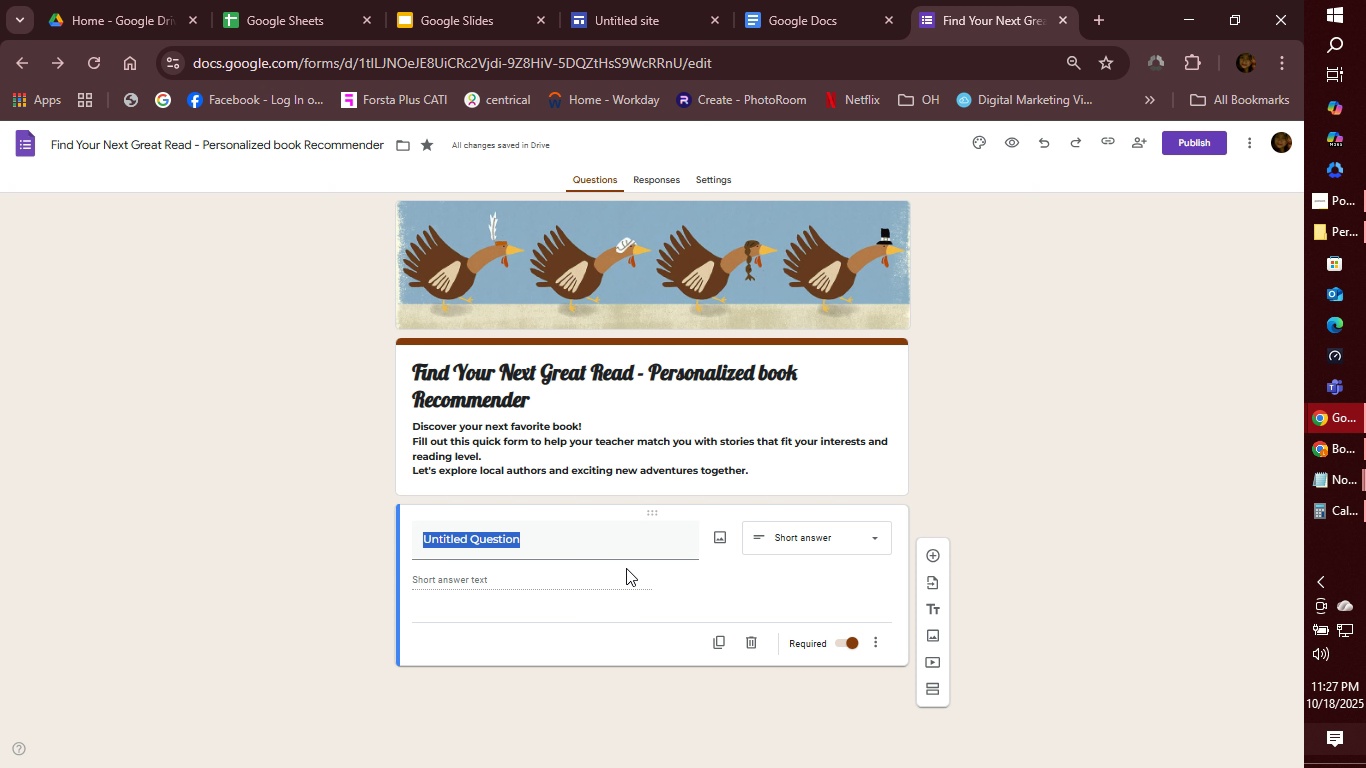 
wait(15.9)
 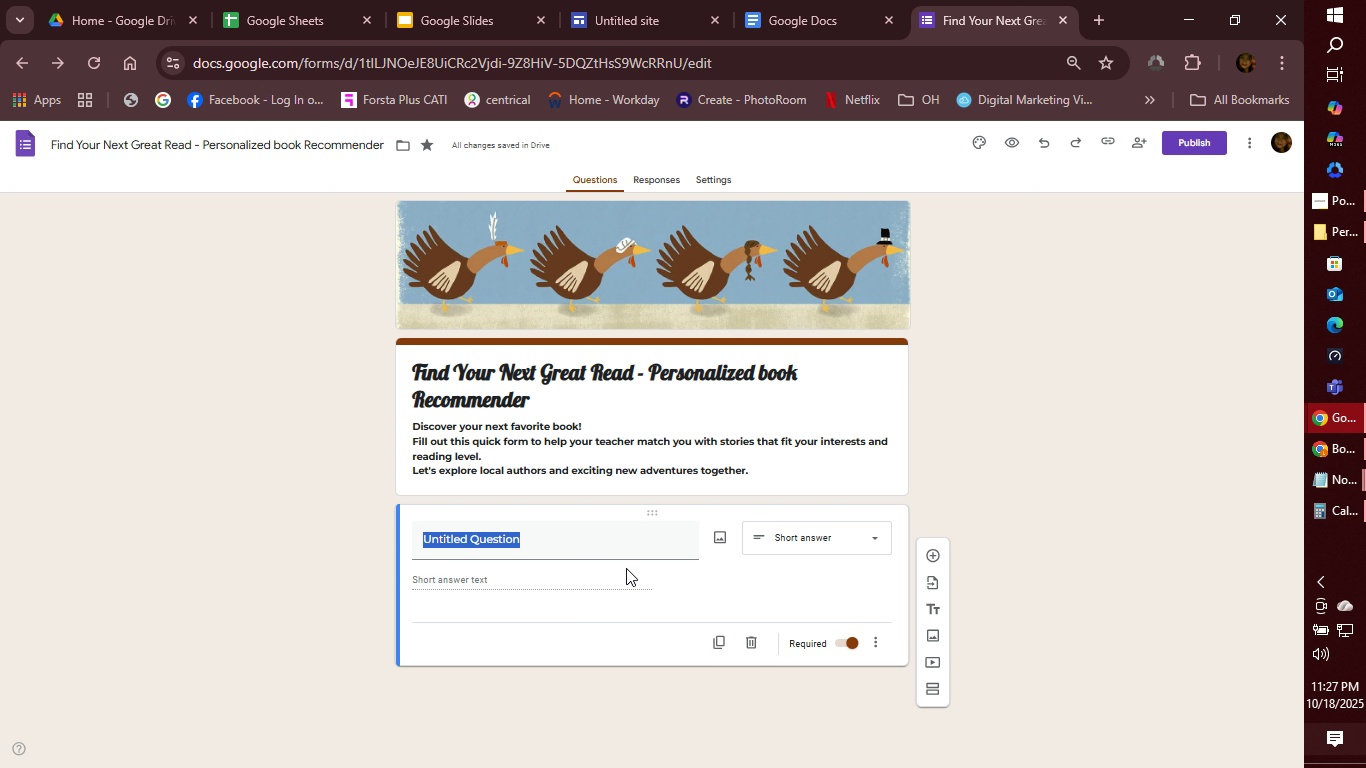 
left_click([710, 180])
 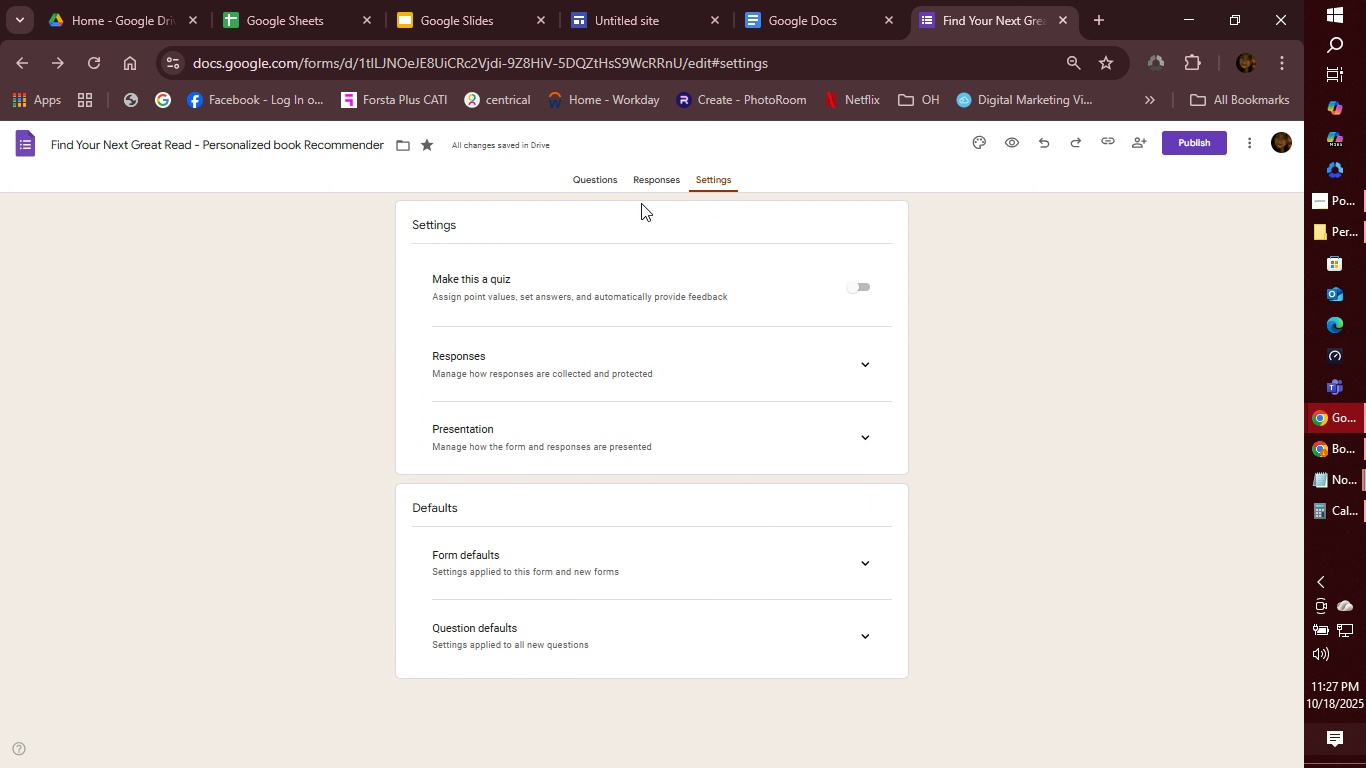 
left_click([605, 178])
 